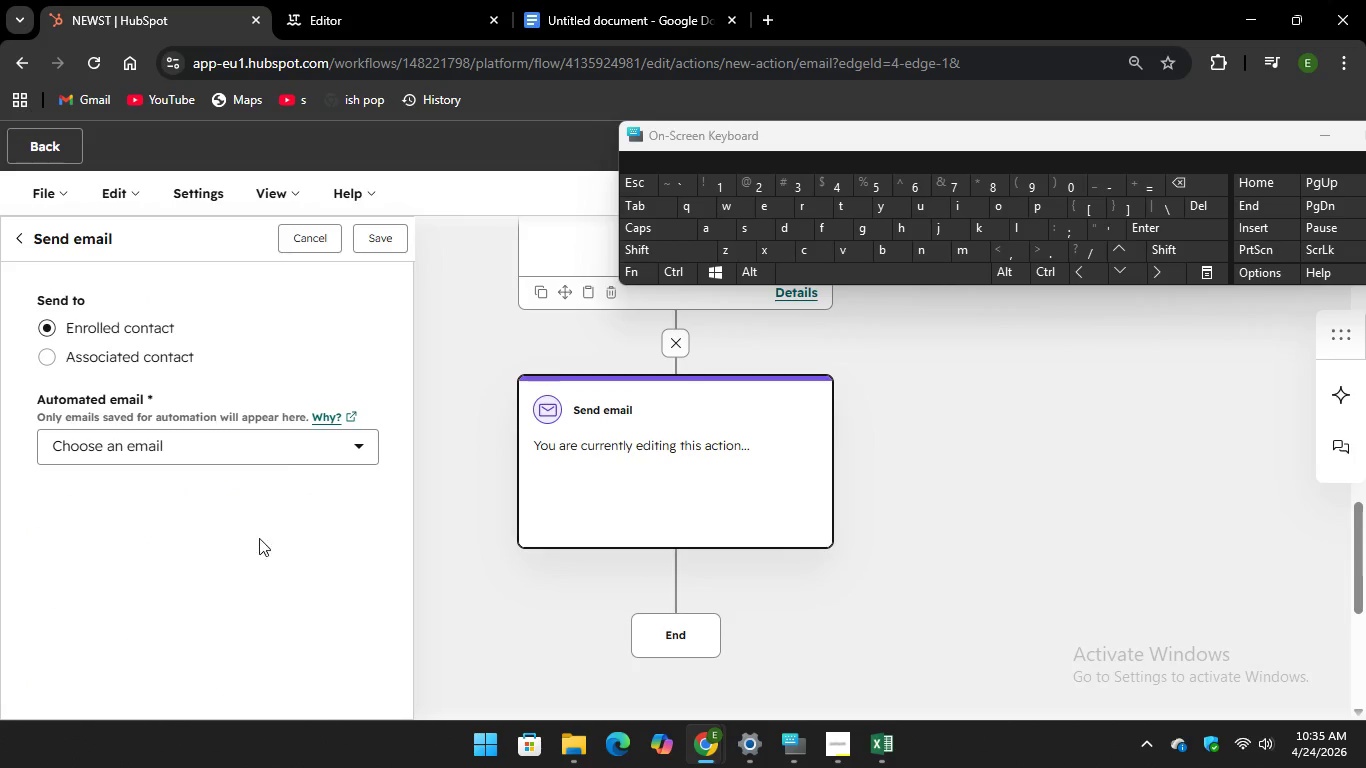 
left_click([274, 448])
 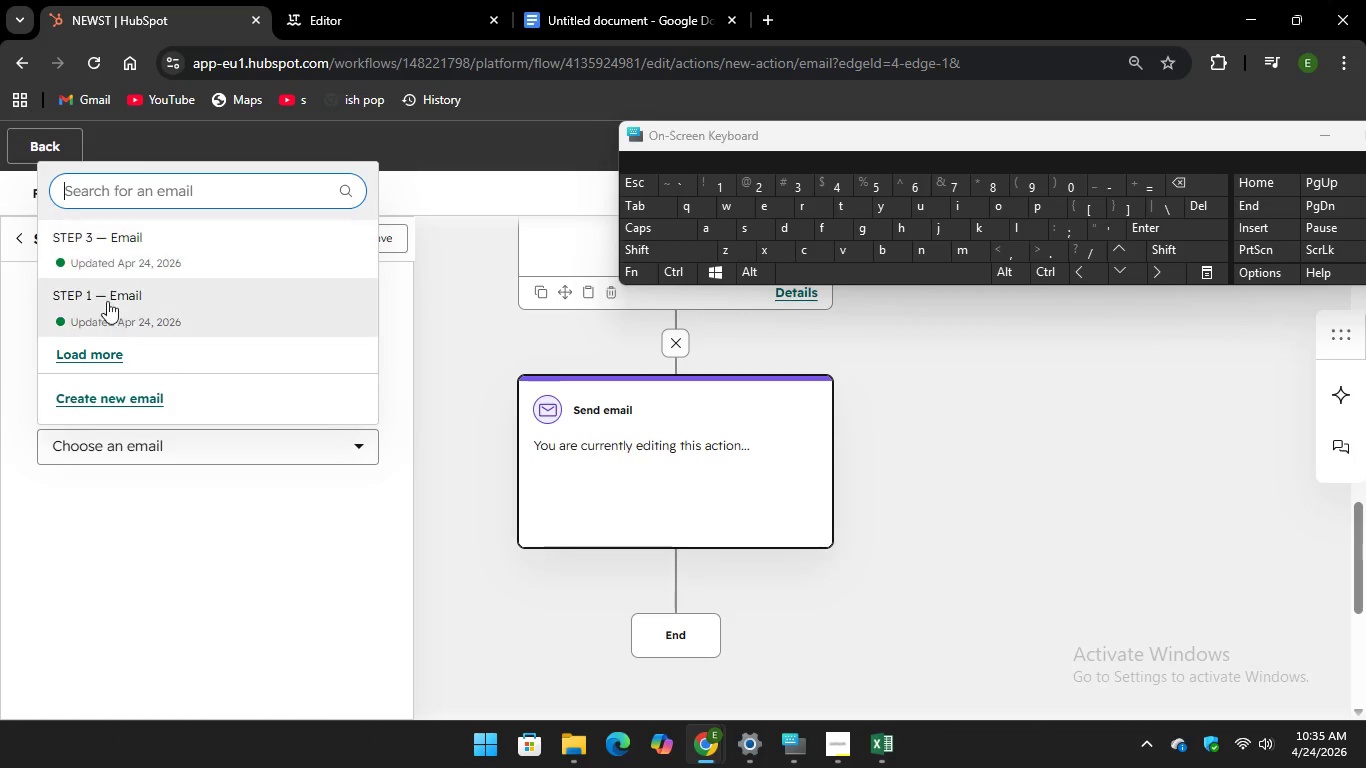 
left_click([125, 253])
 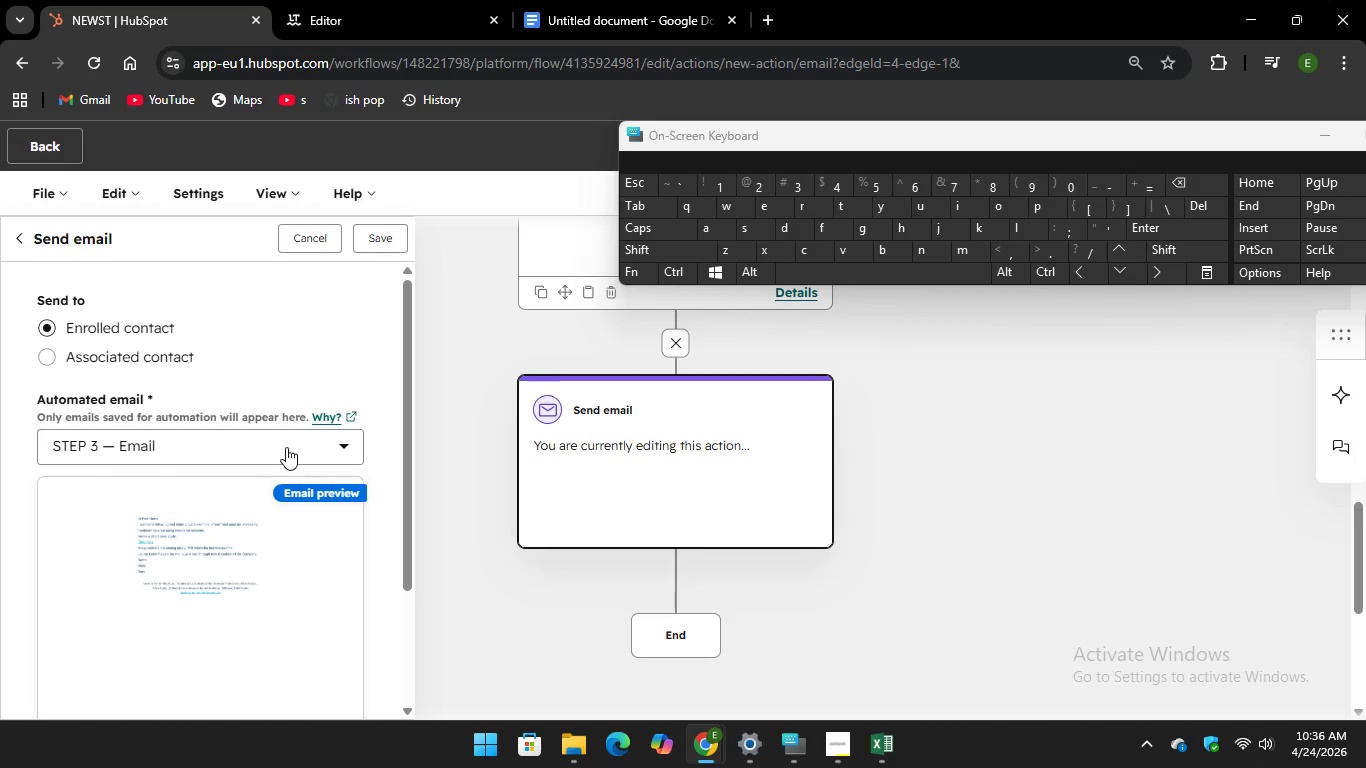 
wait(30.03)
 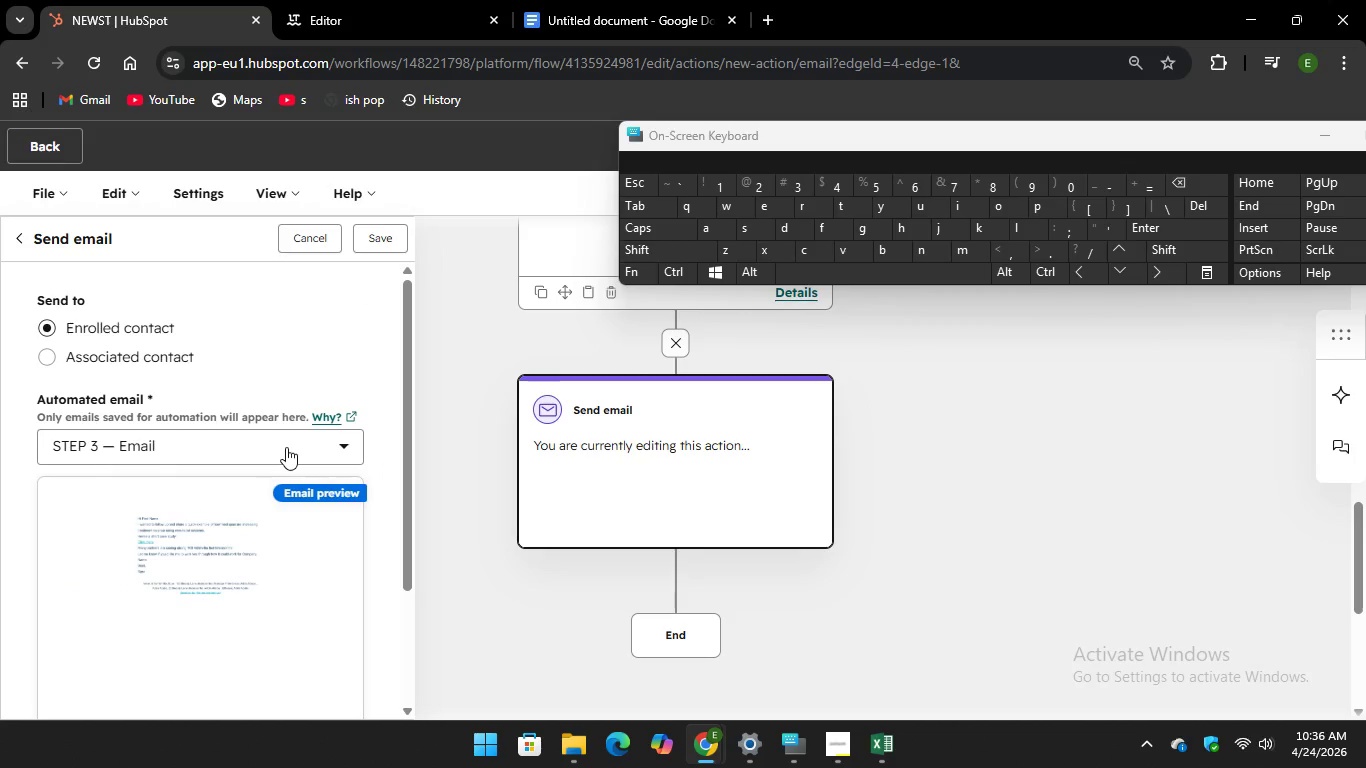 
left_click([391, 245])
 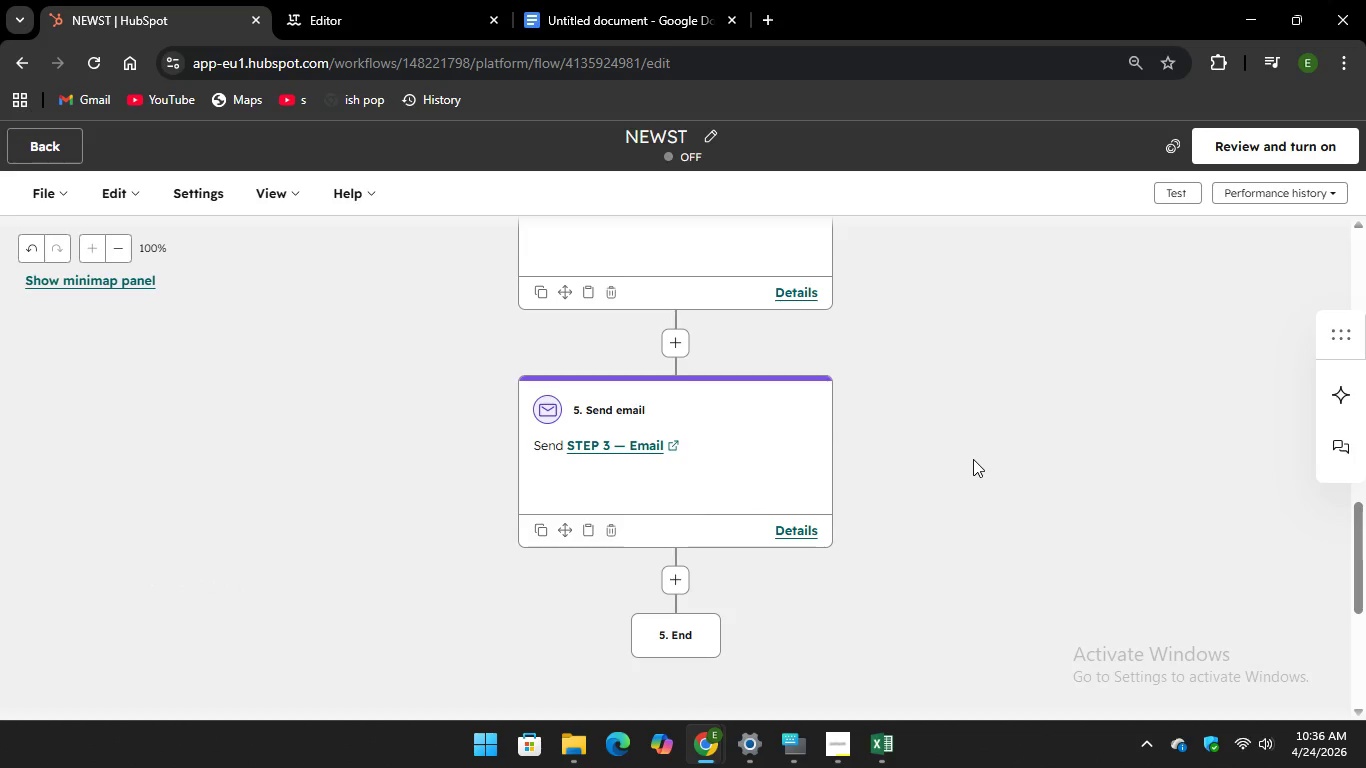 
wait(31.17)
 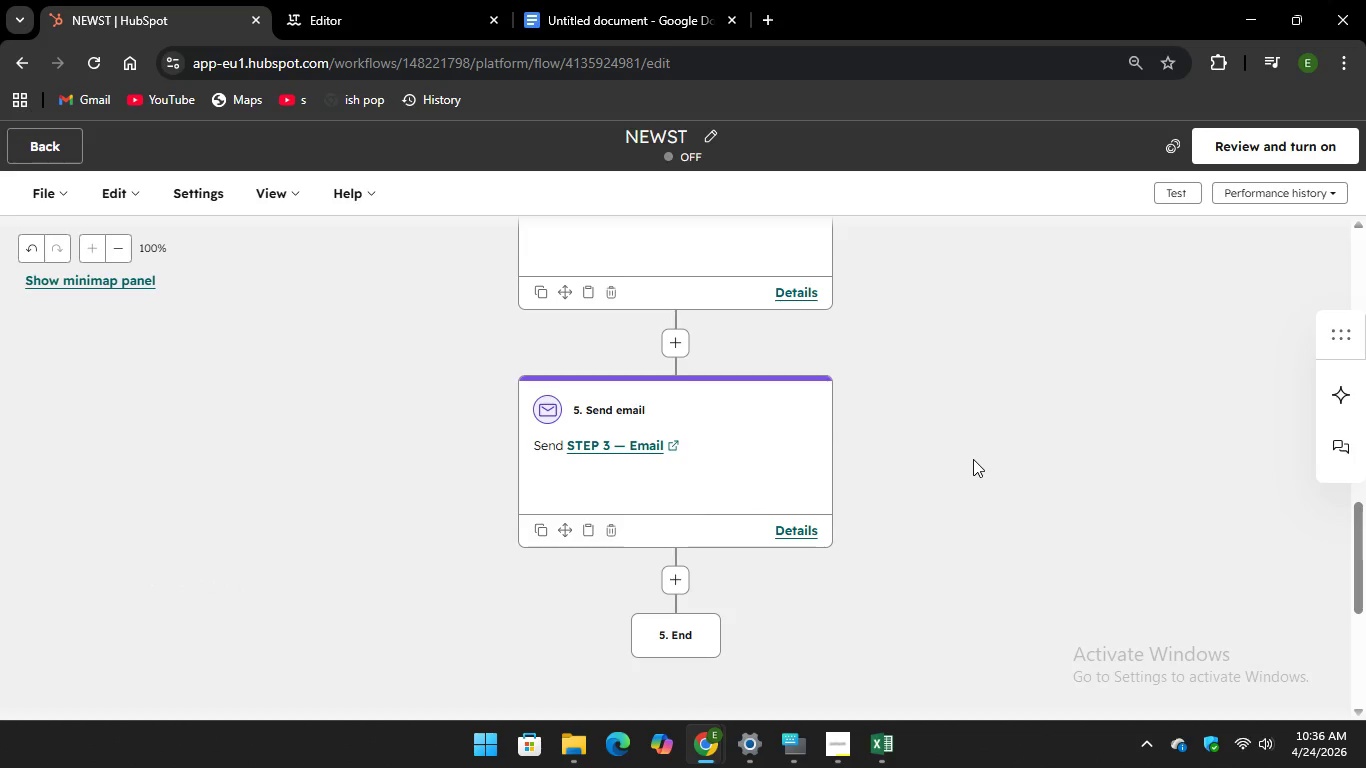 
scroll: coordinate [743, 438], scroll_direction: up, amount: 15.0
 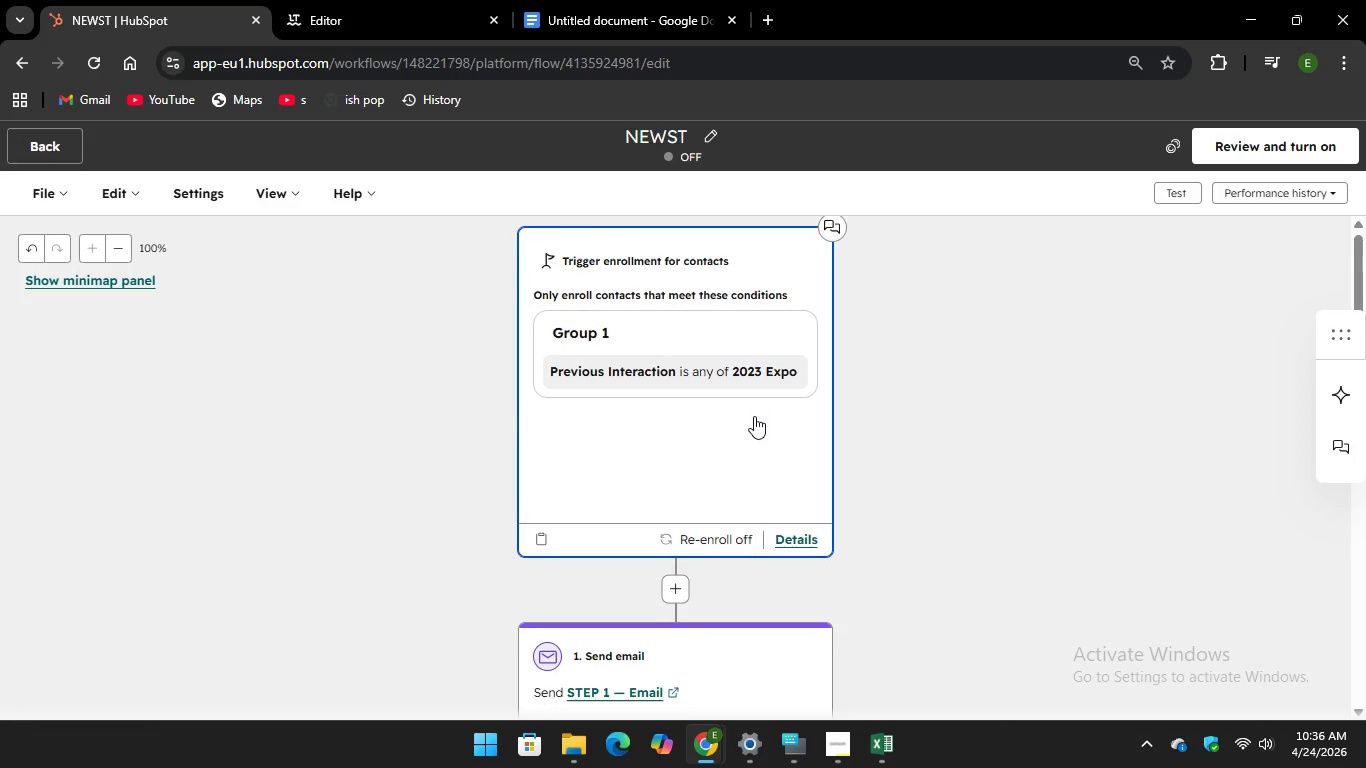 
scroll: coordinate [754, 416], scroll_direction: down, amount: 12.0
 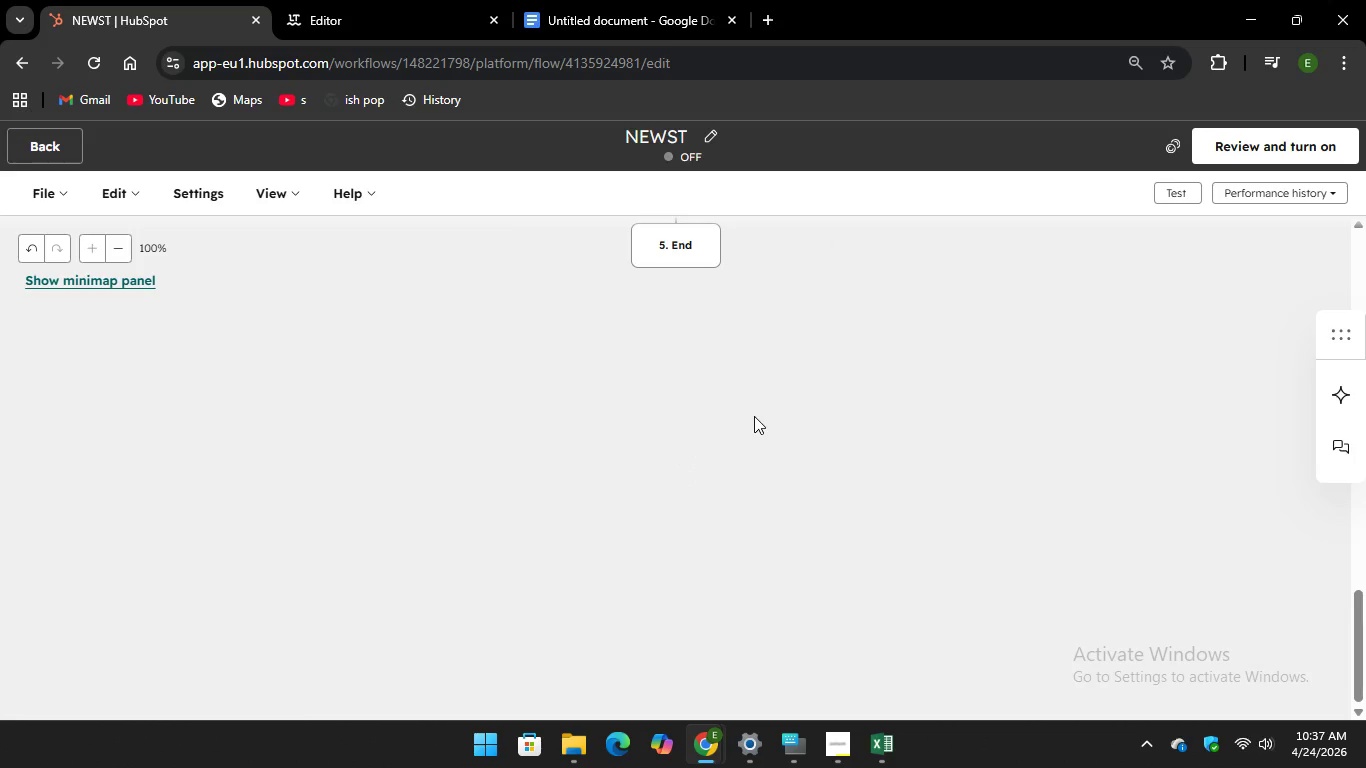 
wait(32.56)
 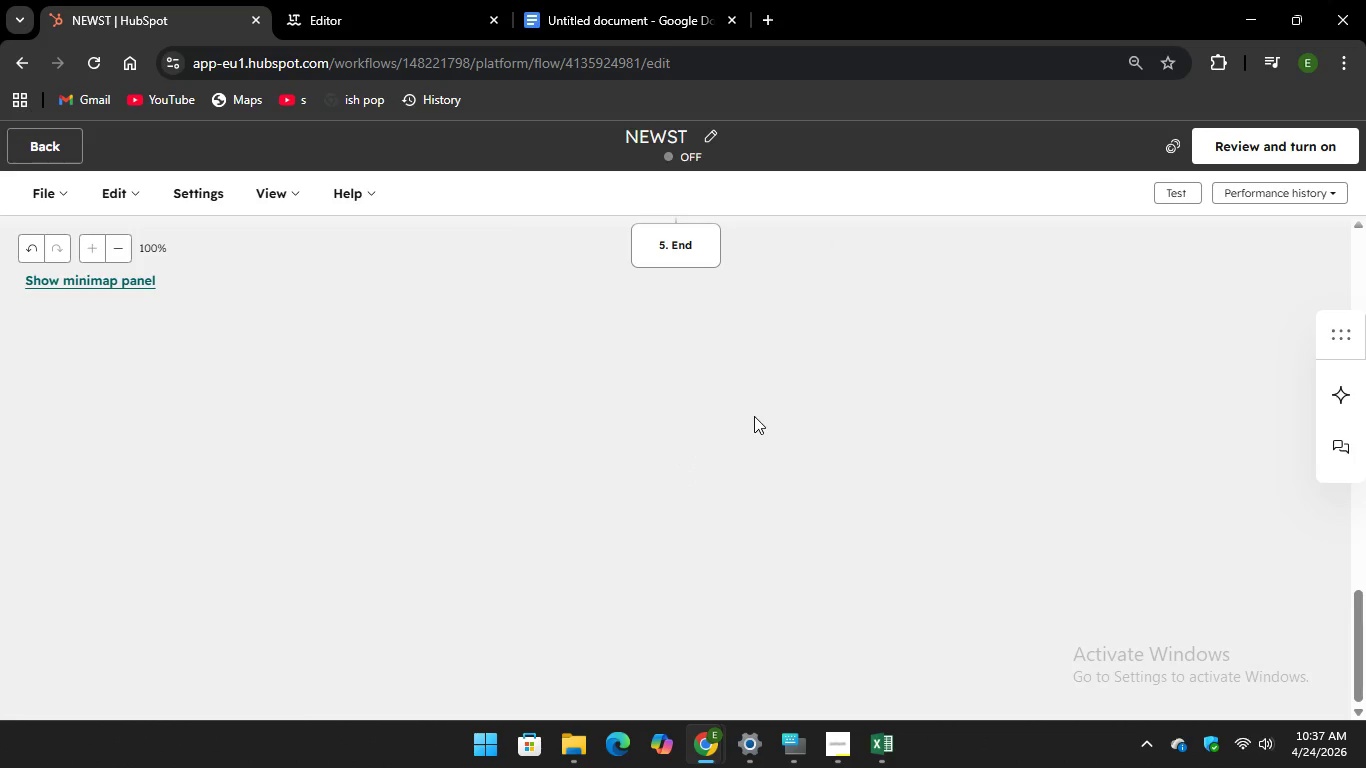 
left_click([621, 14])
 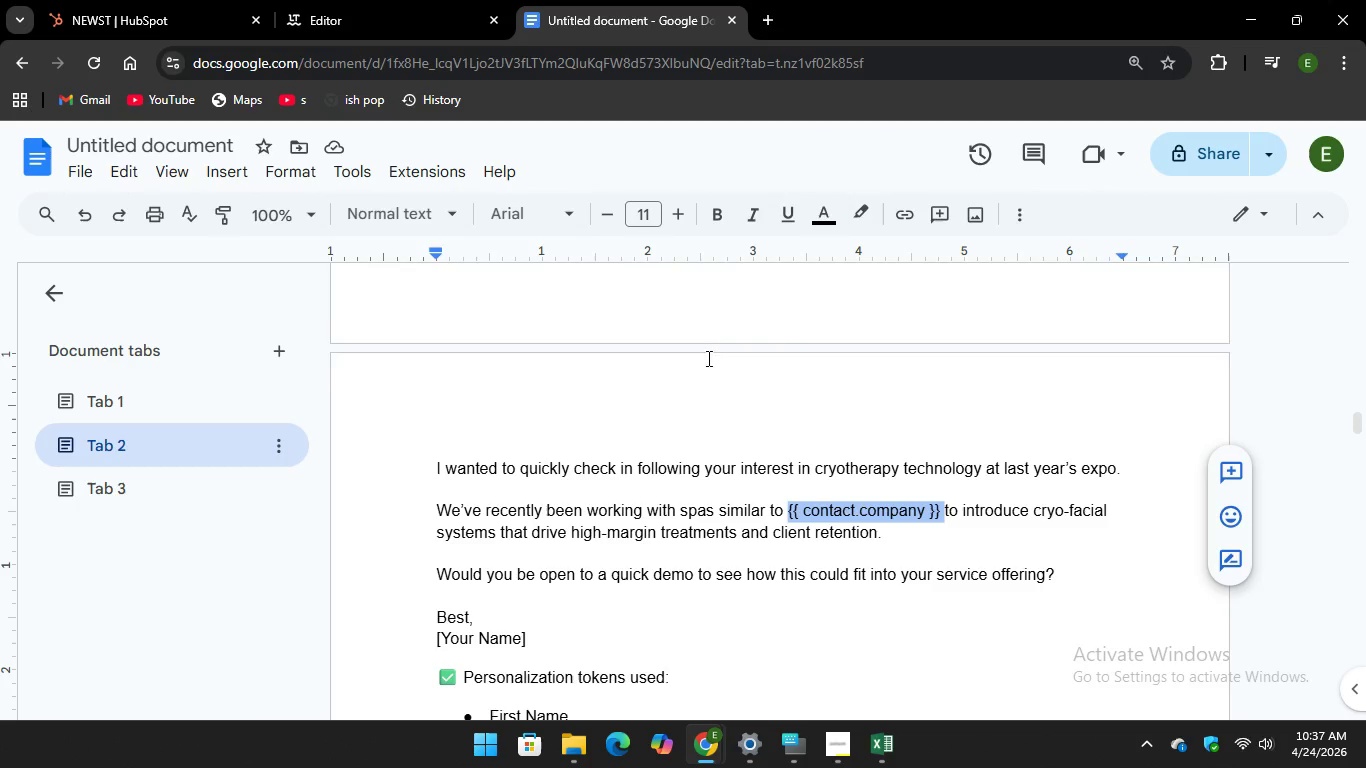 
scroll: coordinate [655, 508], scroll_direction: down, amount: 16.0
 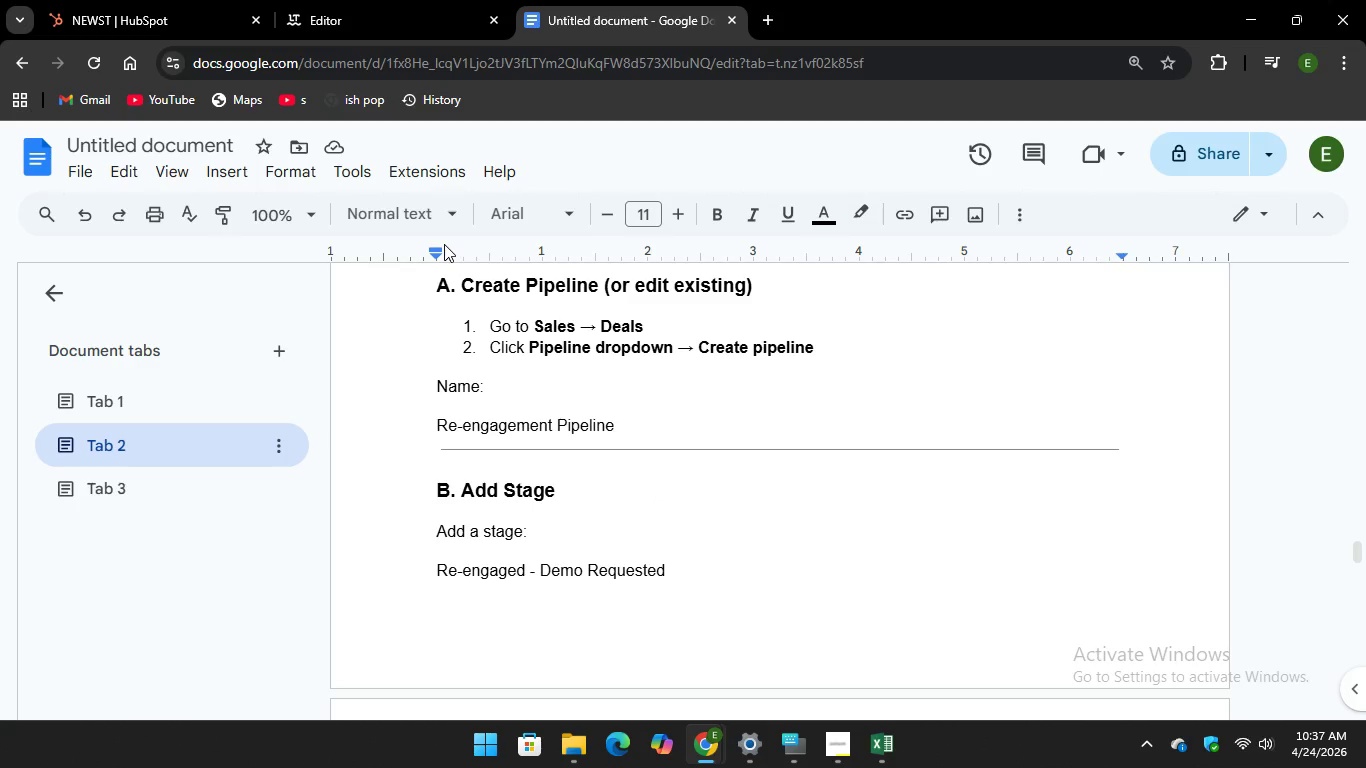 
wait(5.08)
 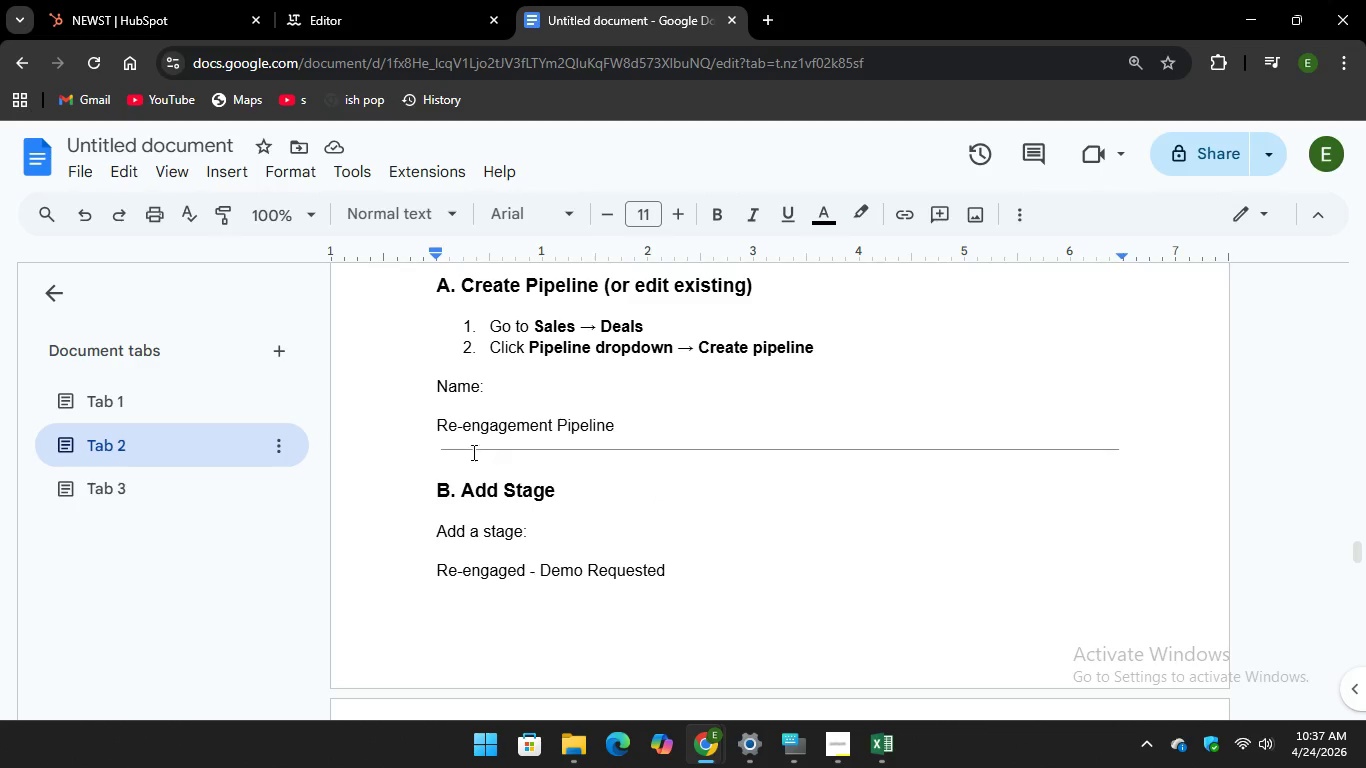 
scroll: coordinate [658, 526], scroll_direction: down, amount: 7.0
 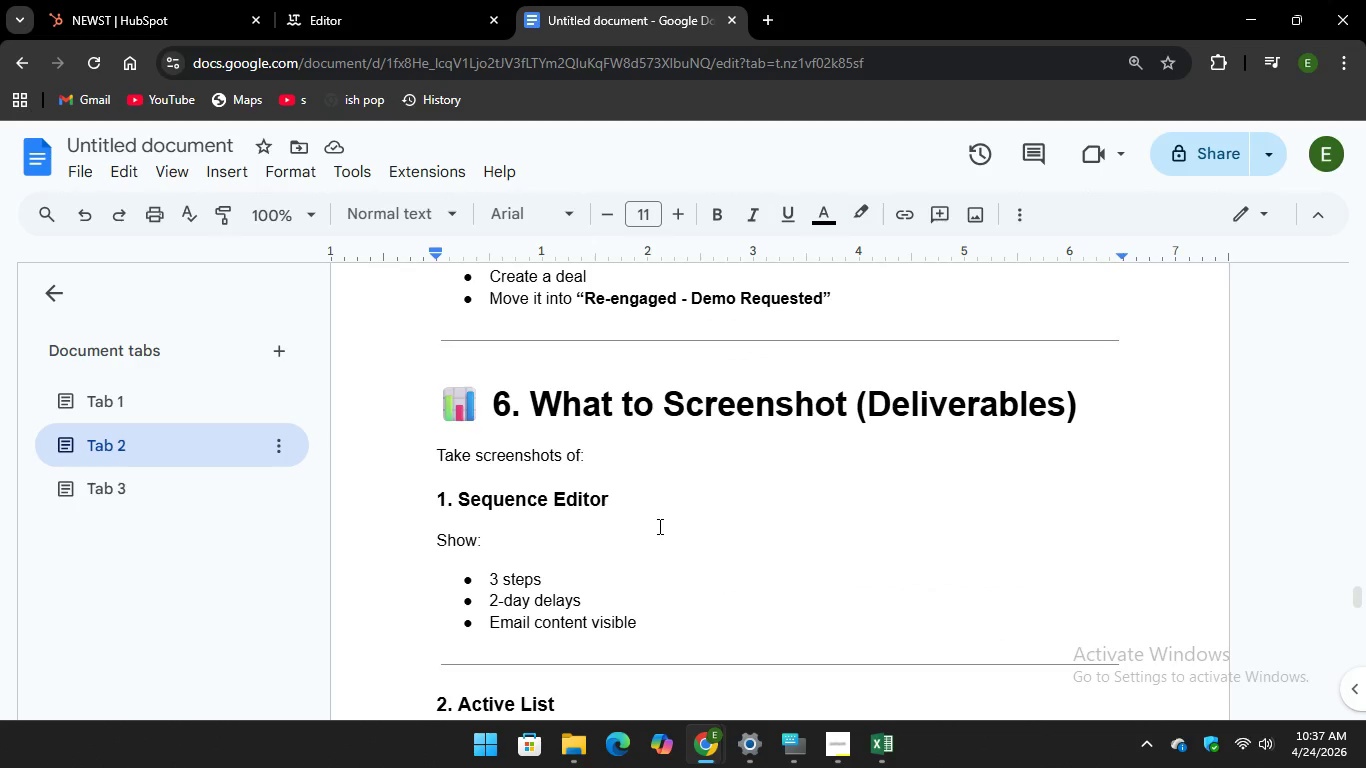 
scroll: coordinate [656, 528], scroll_direction: up, amount: 7.0
 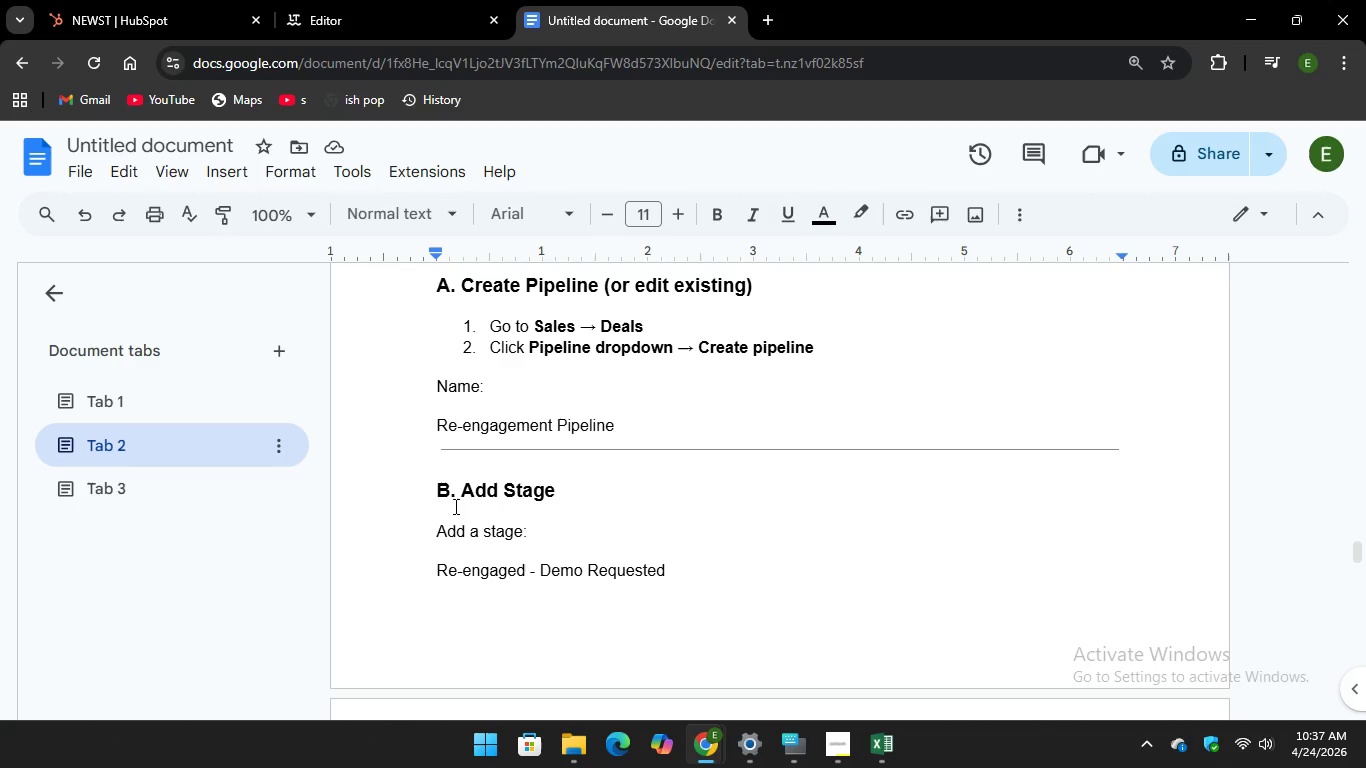 
scroll: coordinate [506, 556], scroll_direction: down, amount: 2.0
 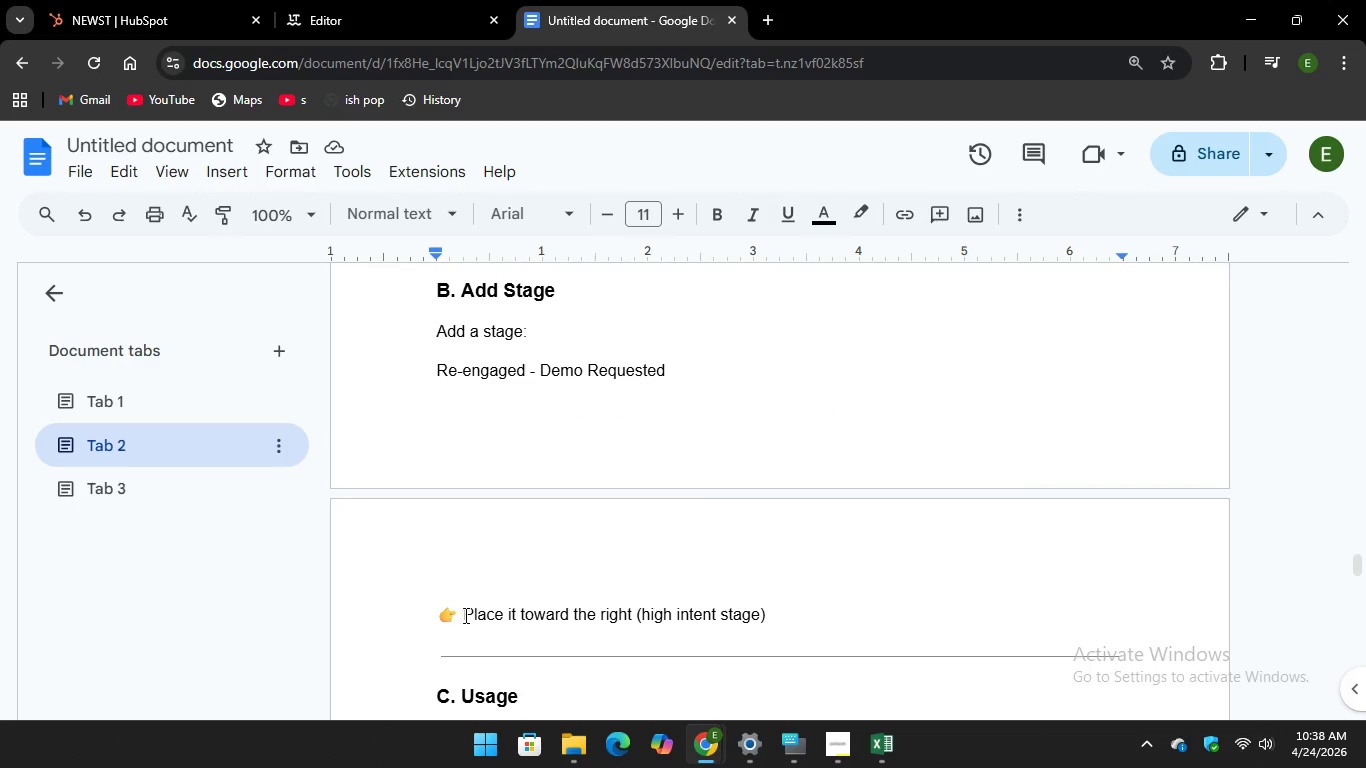 
wait(9.09)
 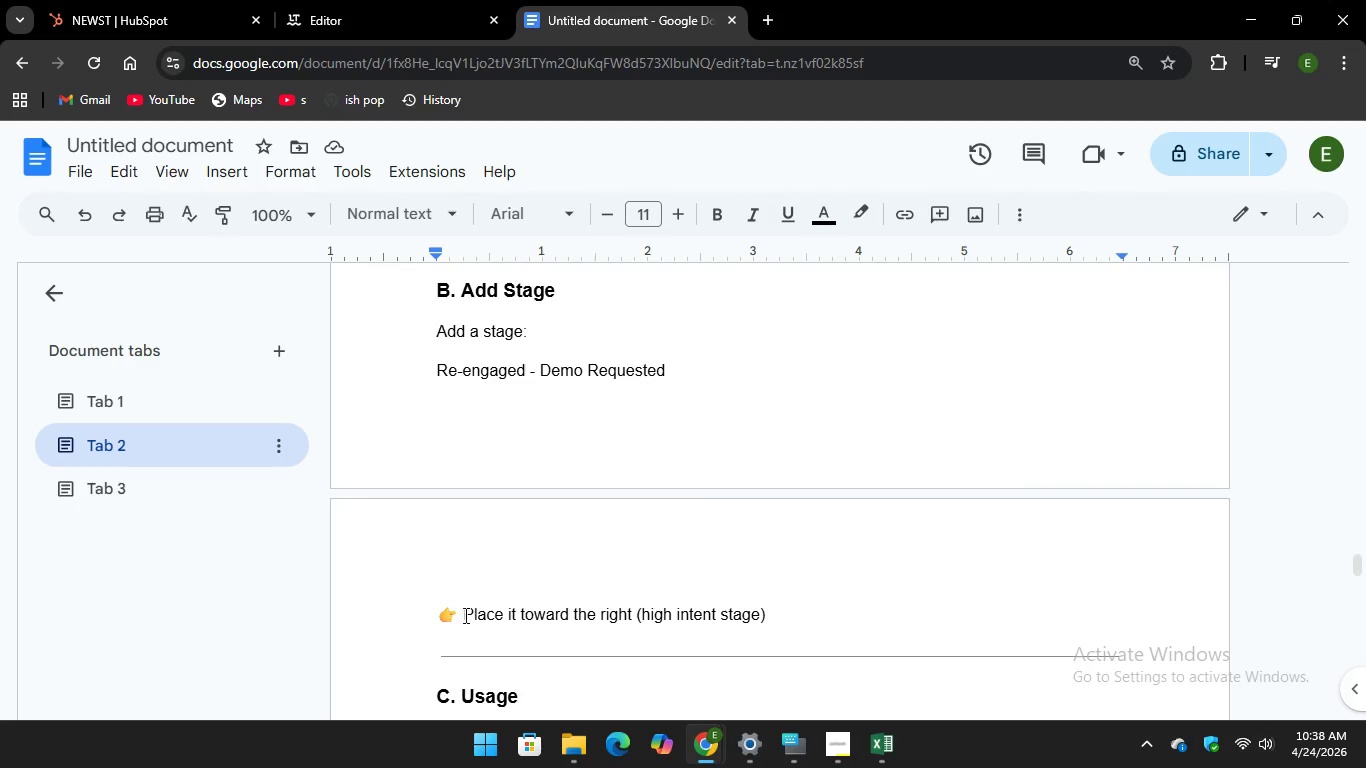 
scroll: coordinate [679, 527], scroll_direction: up, amount: 7.0
 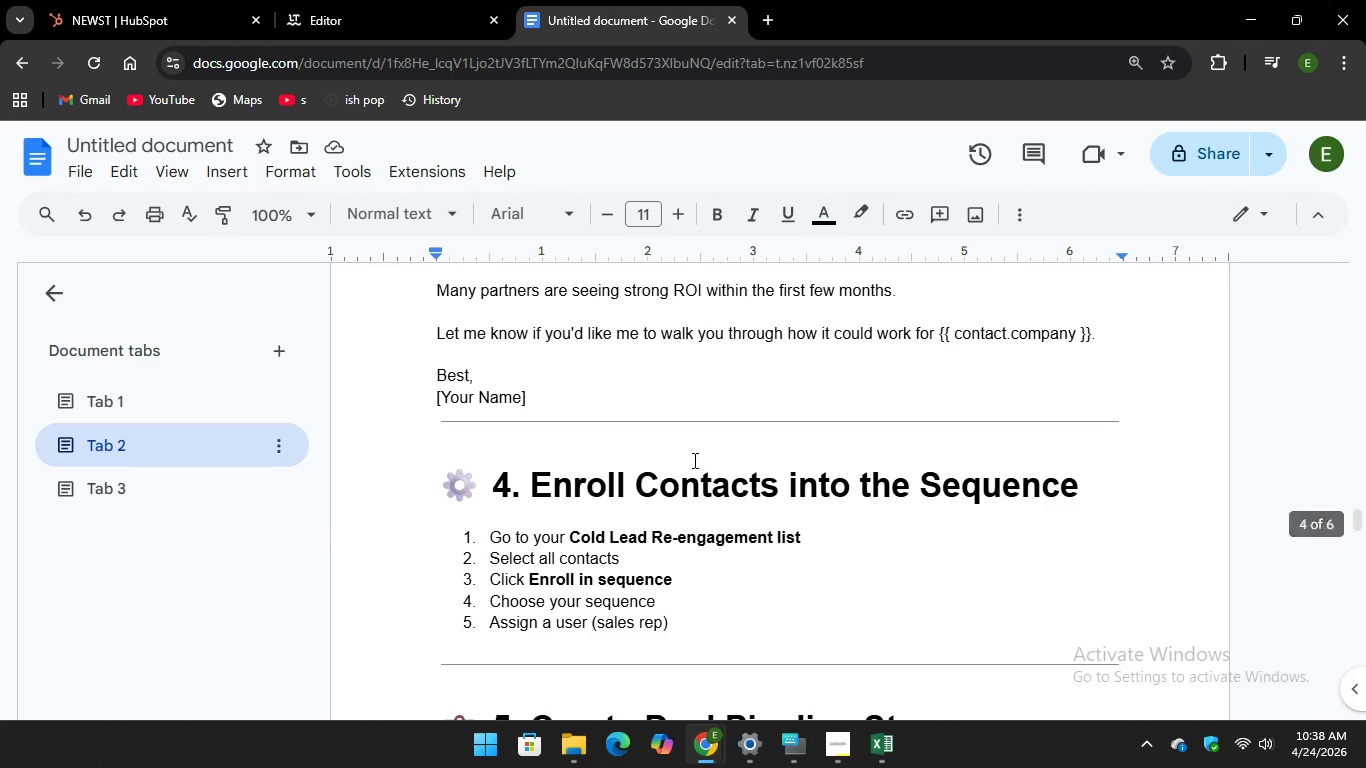 
scroll: coordinate [693, 453], scroll_direction: down, amount: 3.0
 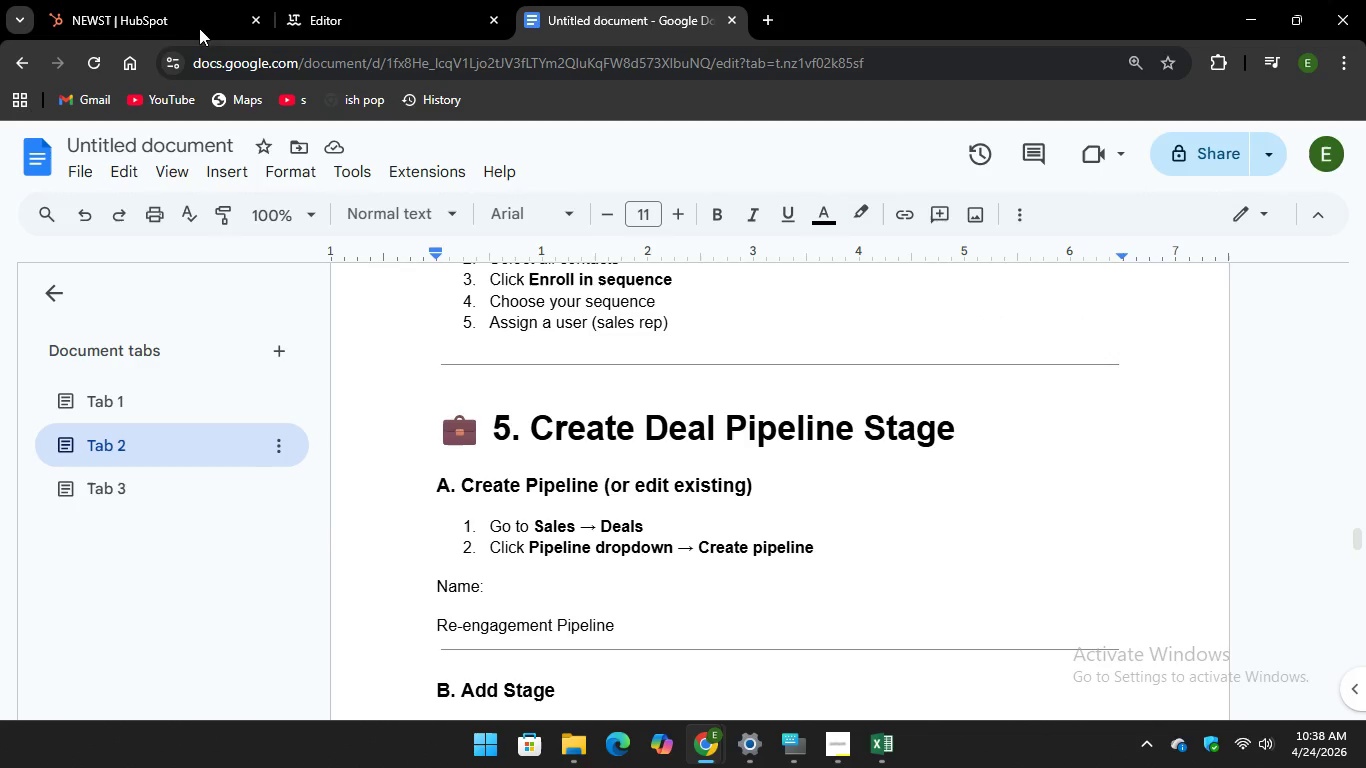 
left_click([143, 20])
 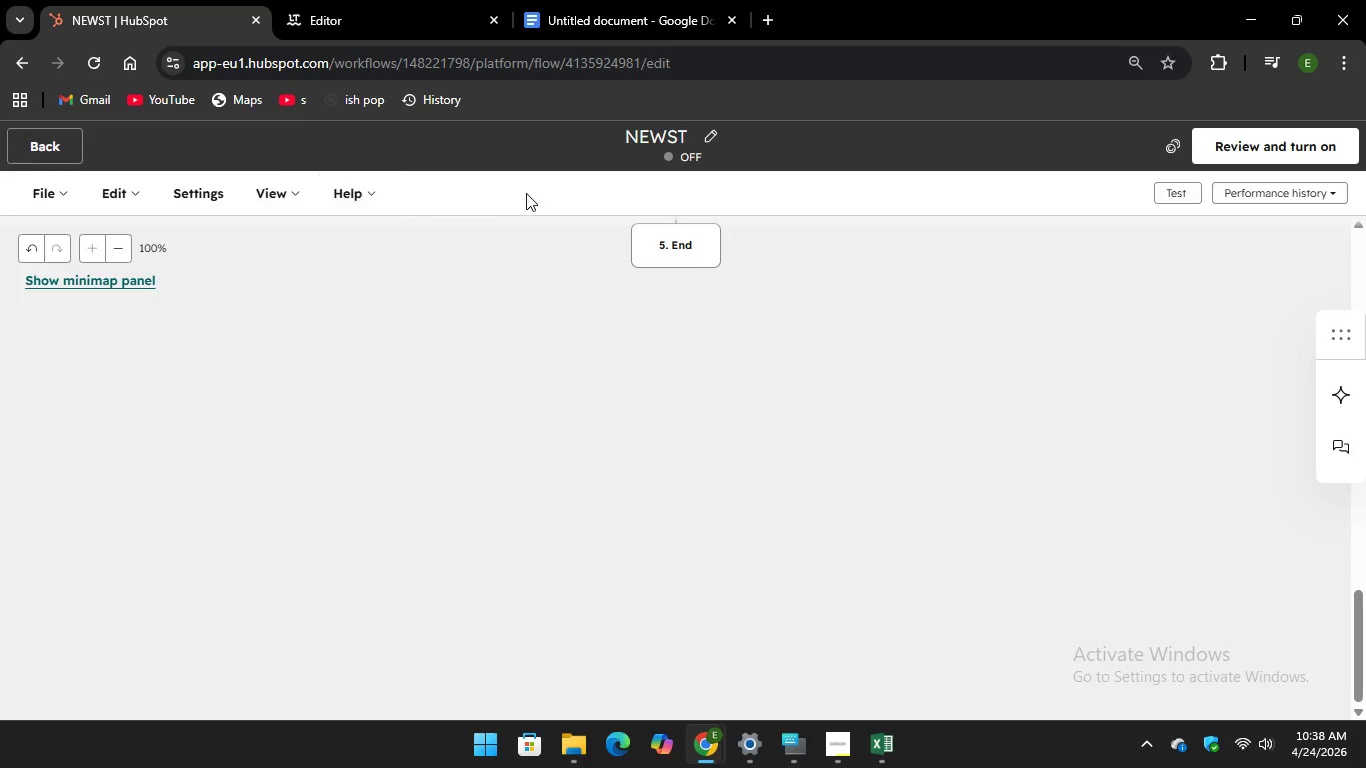 
left_click([34, 131])
 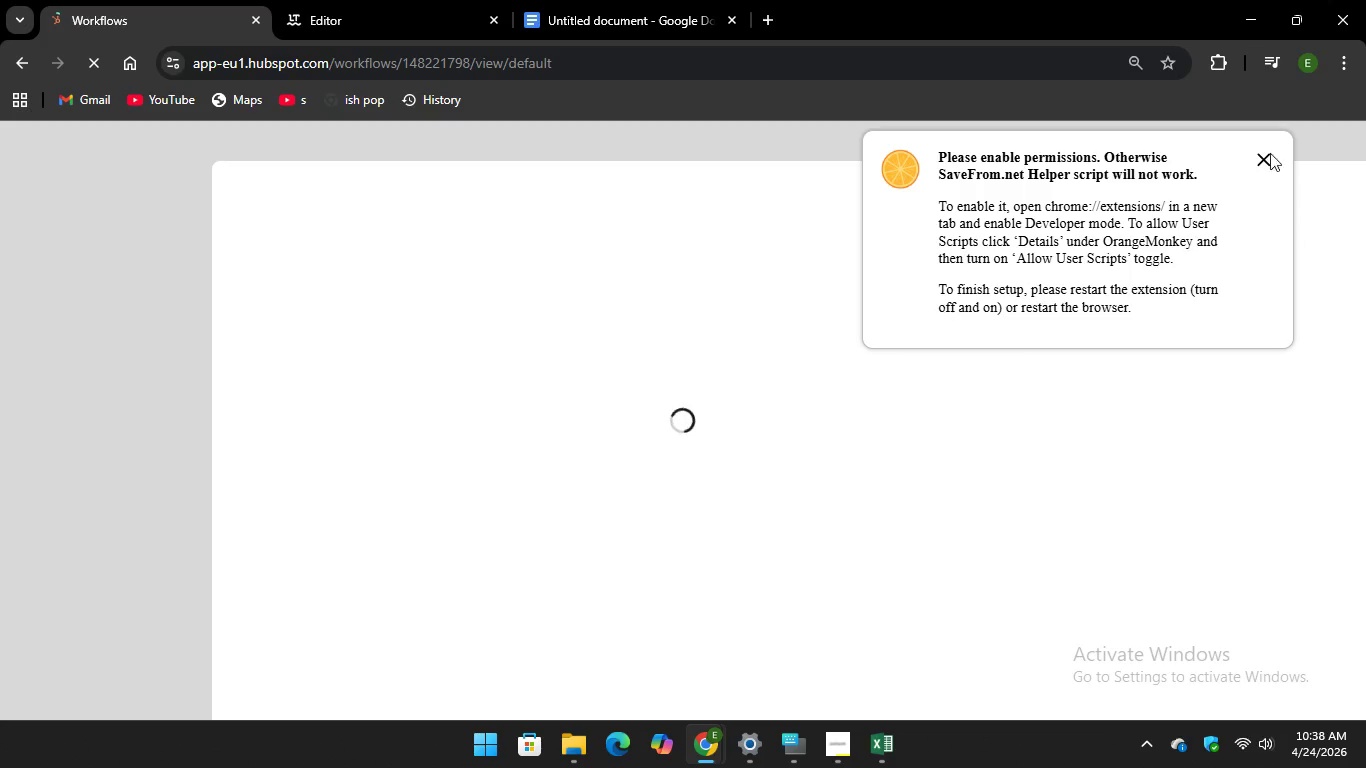 
left_click([1267, 157])
 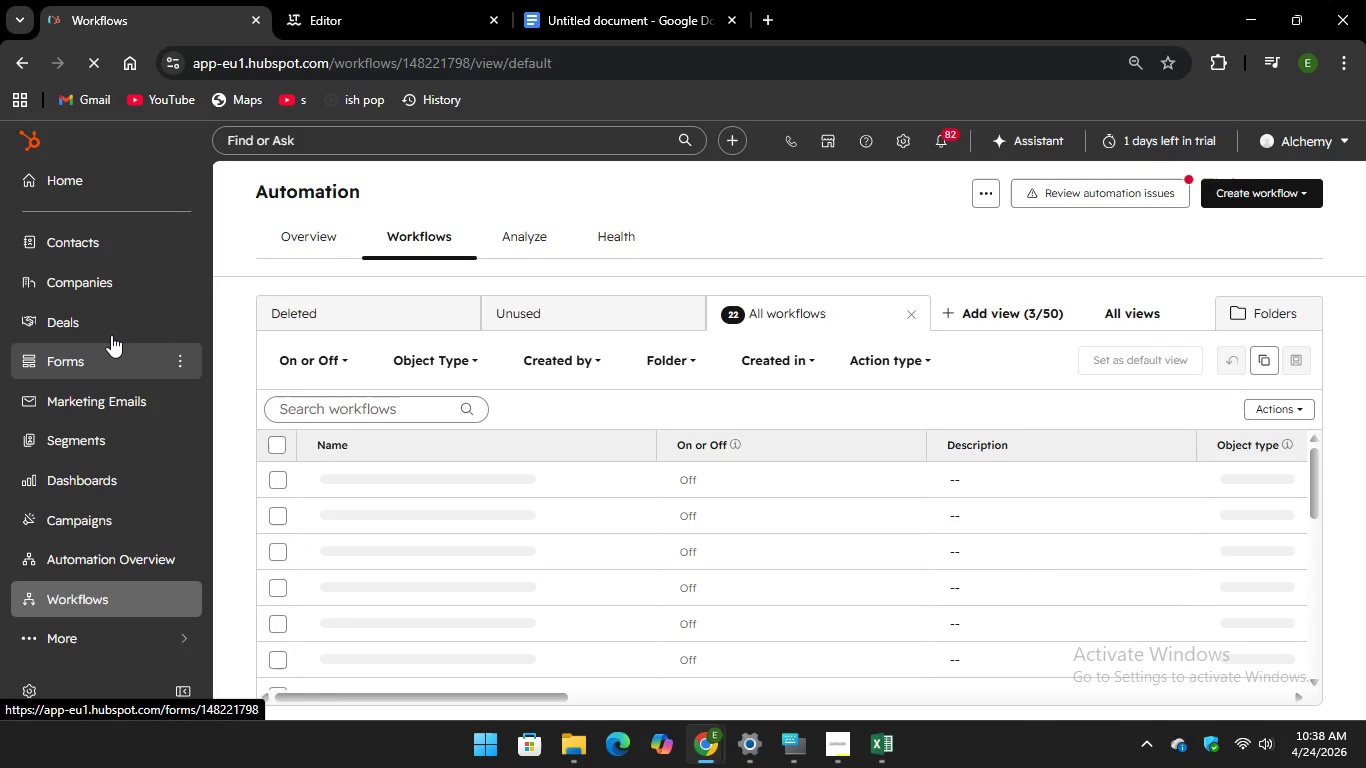 
wait(6.48)
 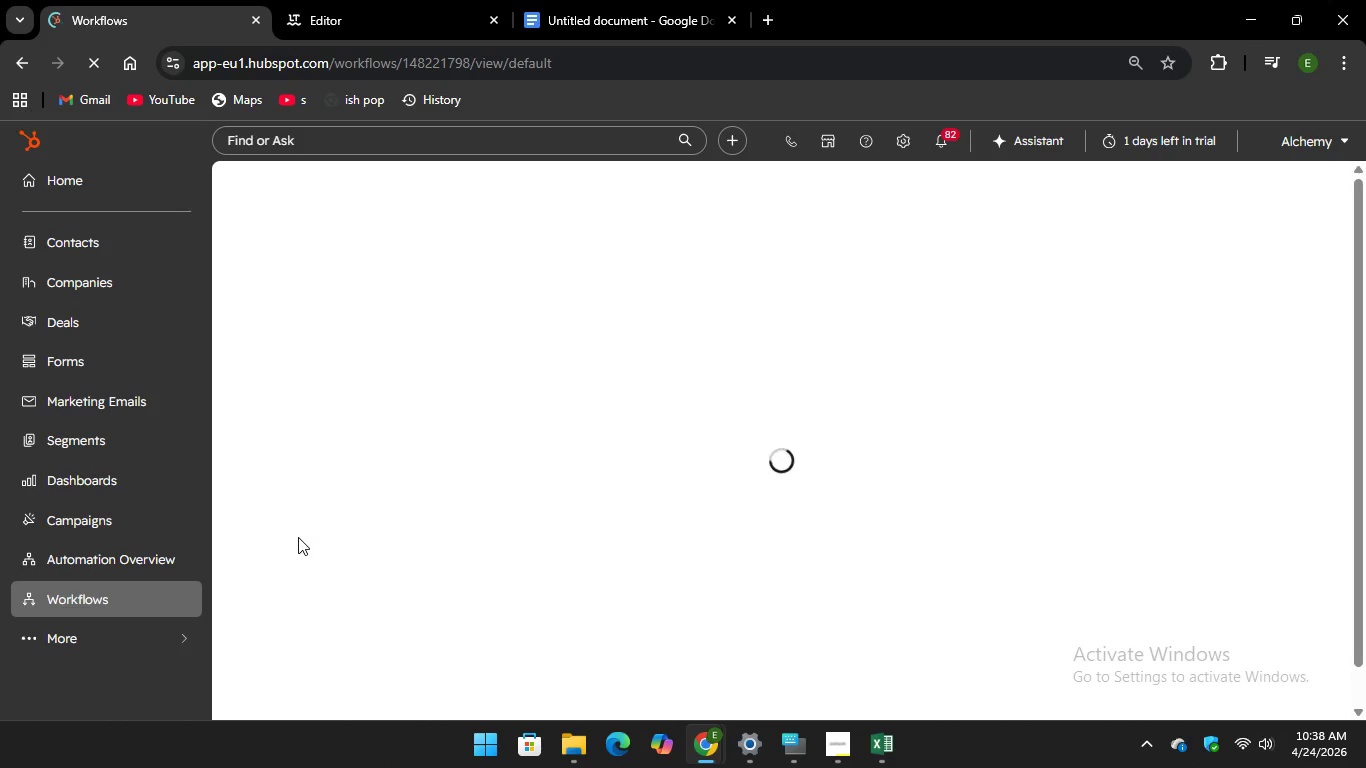 
left_click([111, 335])
 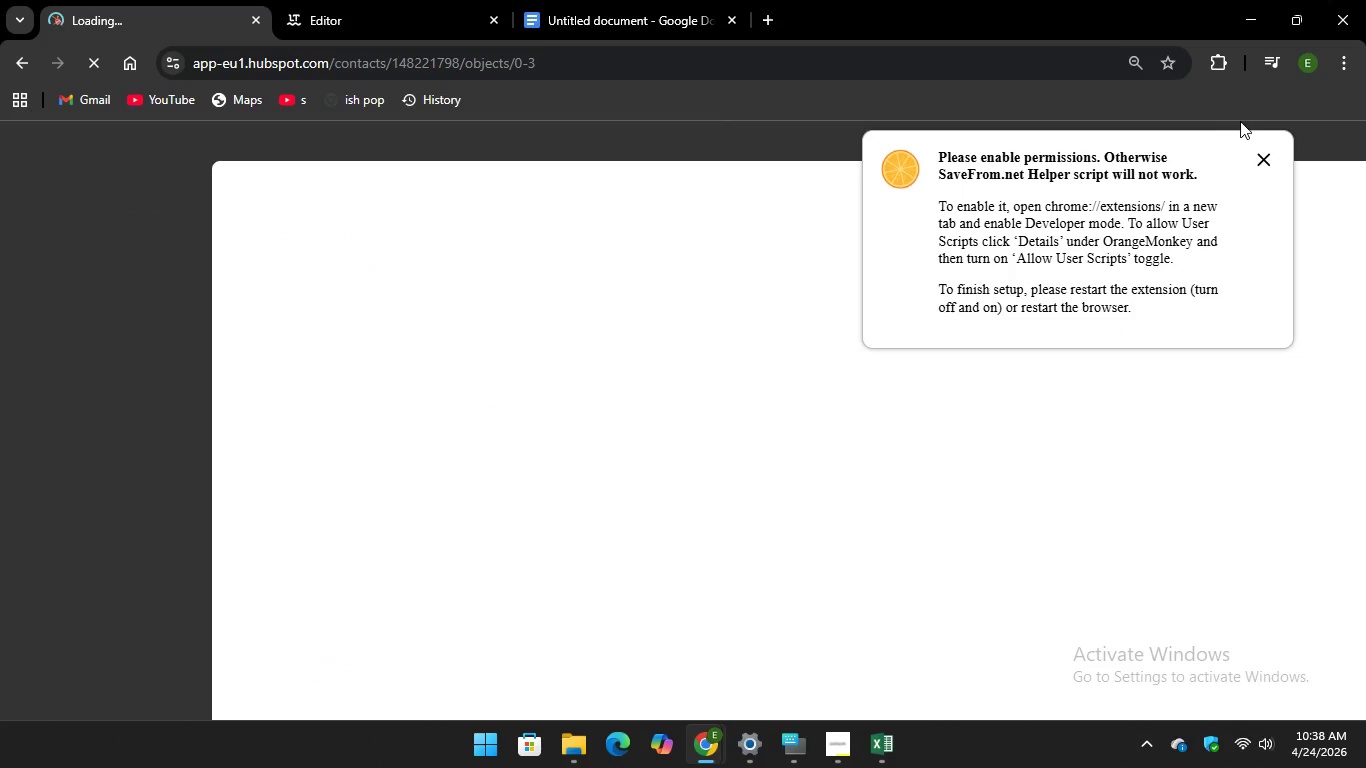 
left_click([1258, 158])
 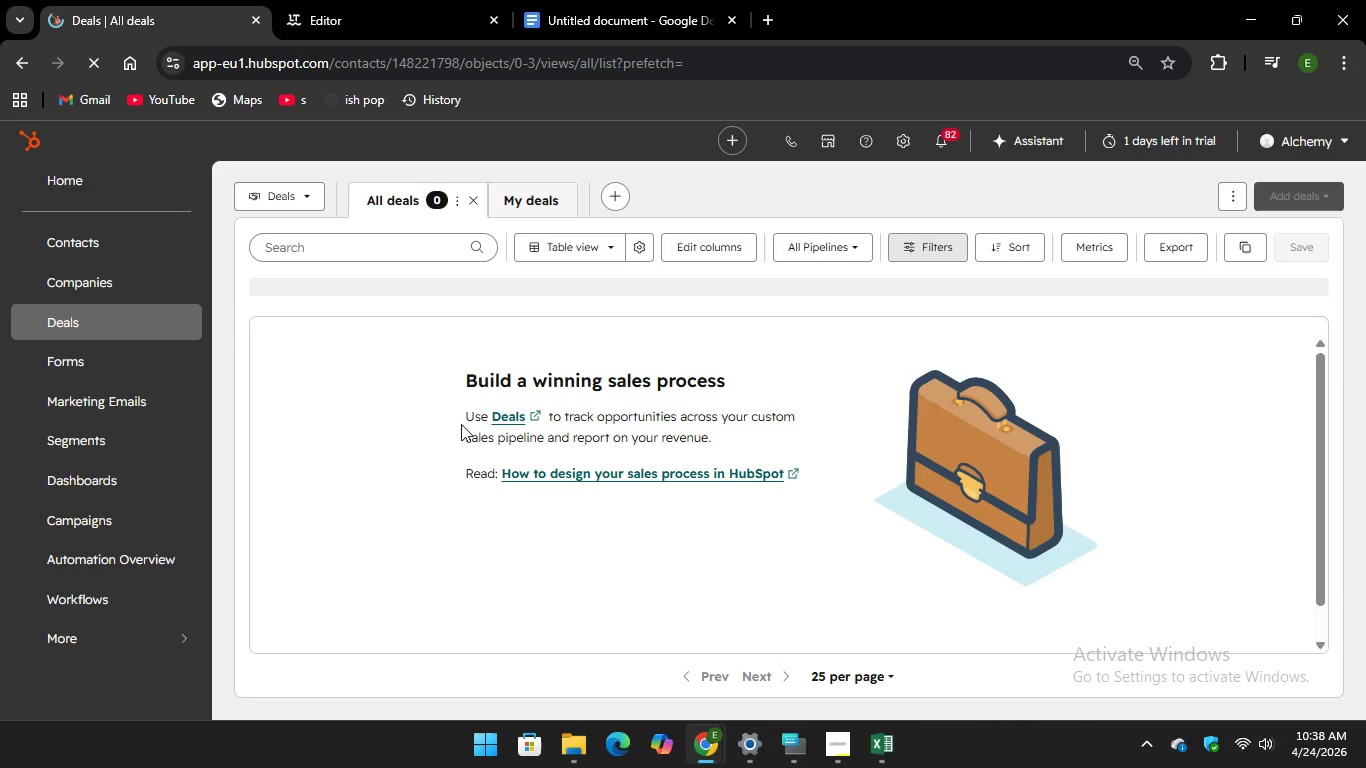 
wait(12.11)
 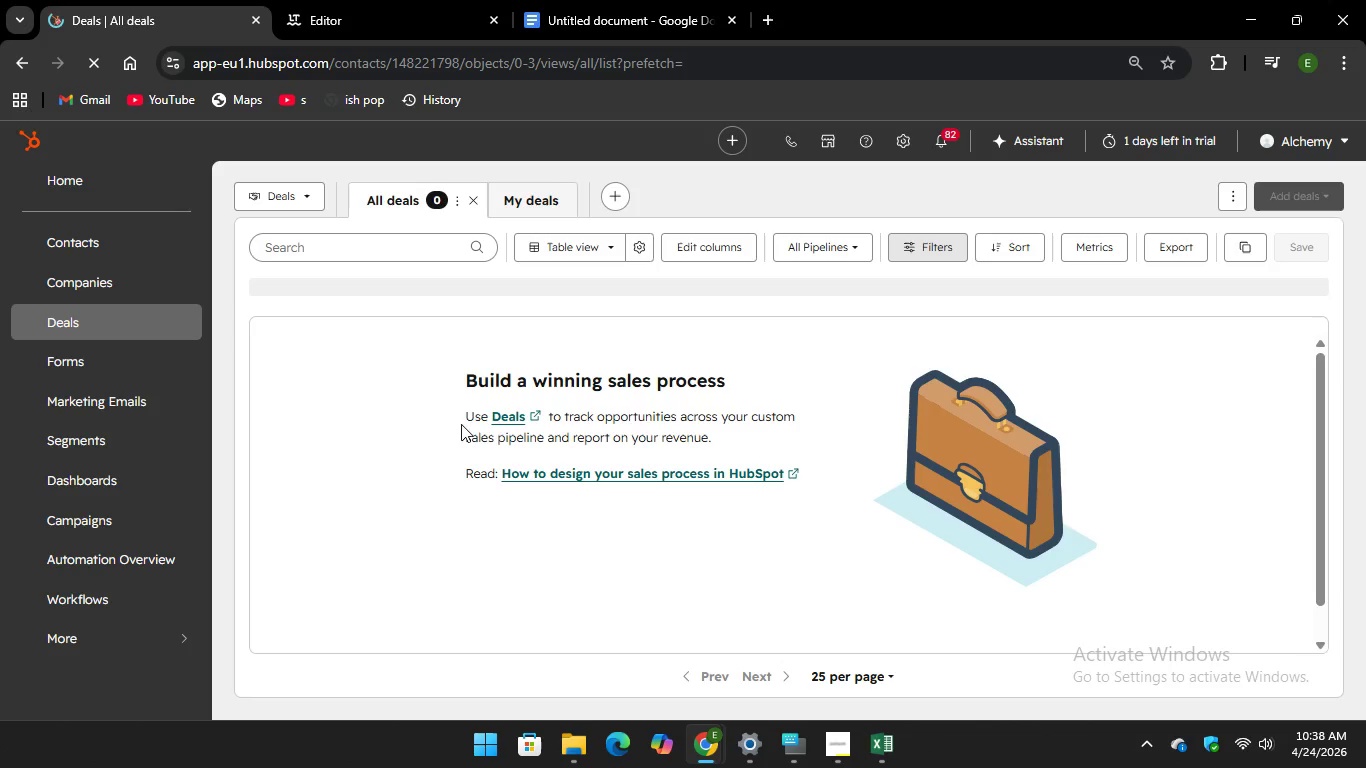 
left_click([604, 21])
 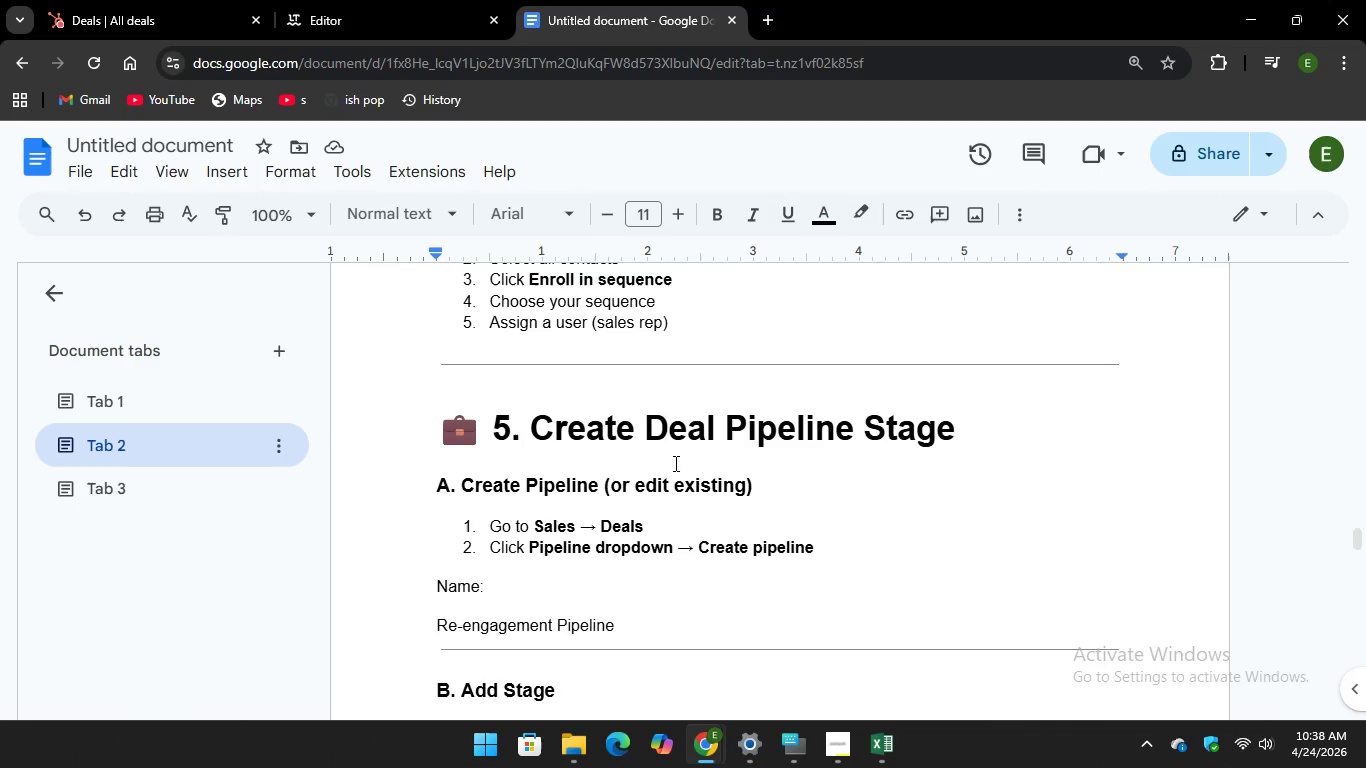 
scroll: coordinate [646, 498], scroll_direction: down, amount: 2.0
 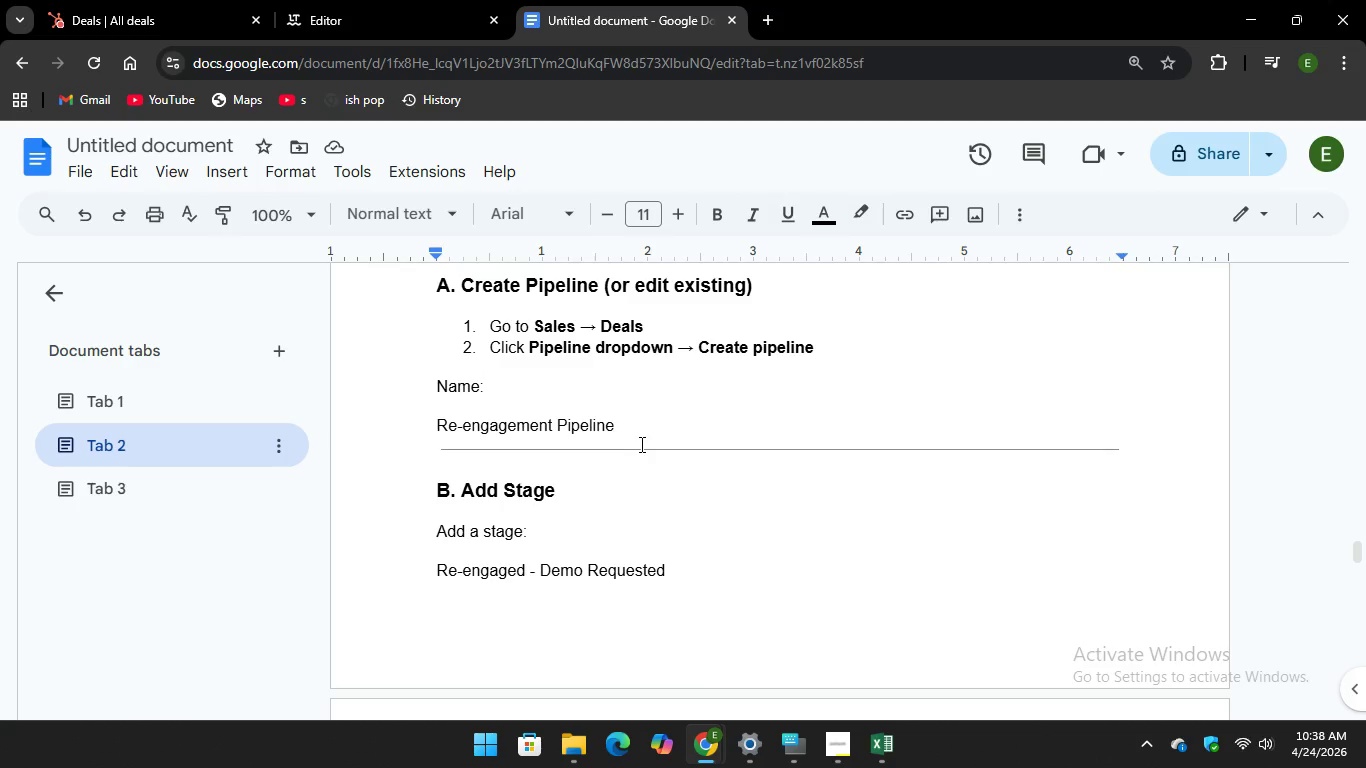 
scroll: coordinate [640, 444], scroll_direction: up, amount: 1.0
 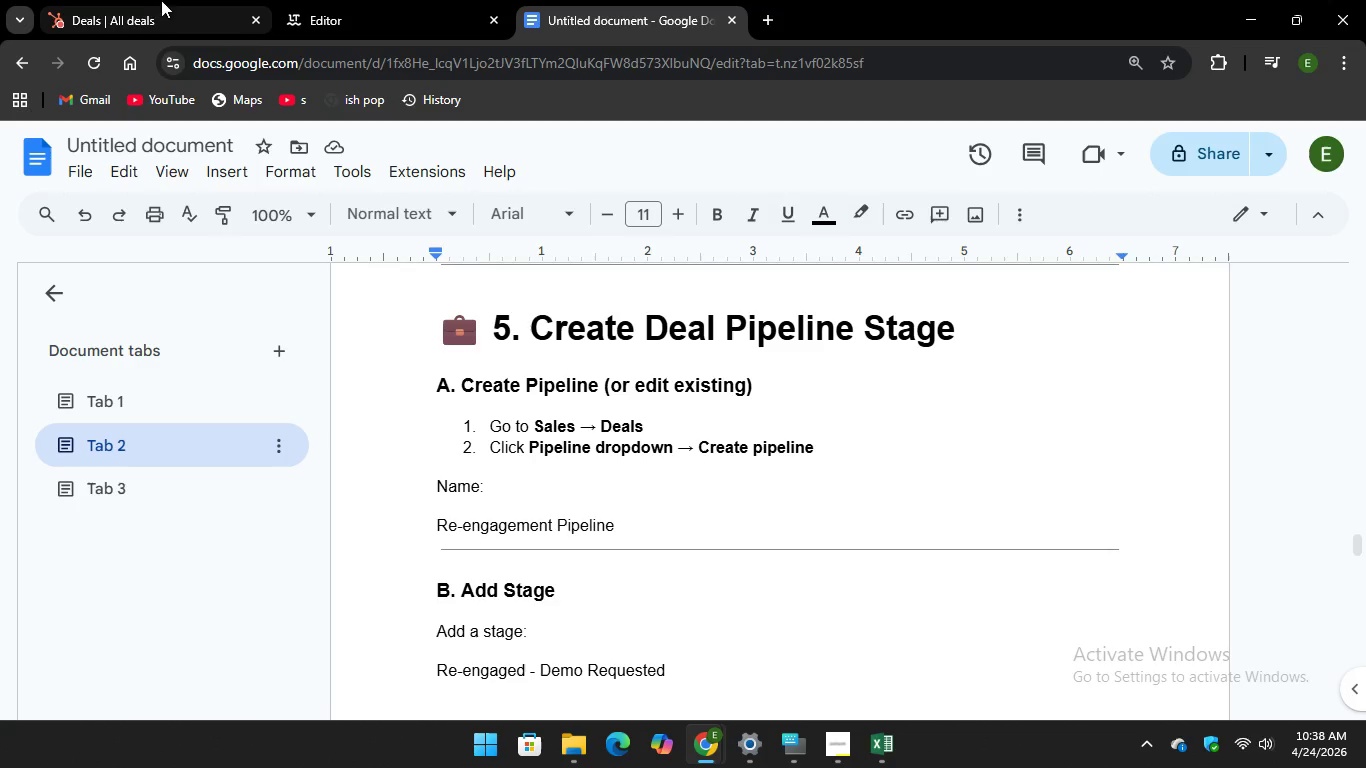 
left_click([154, 11])
 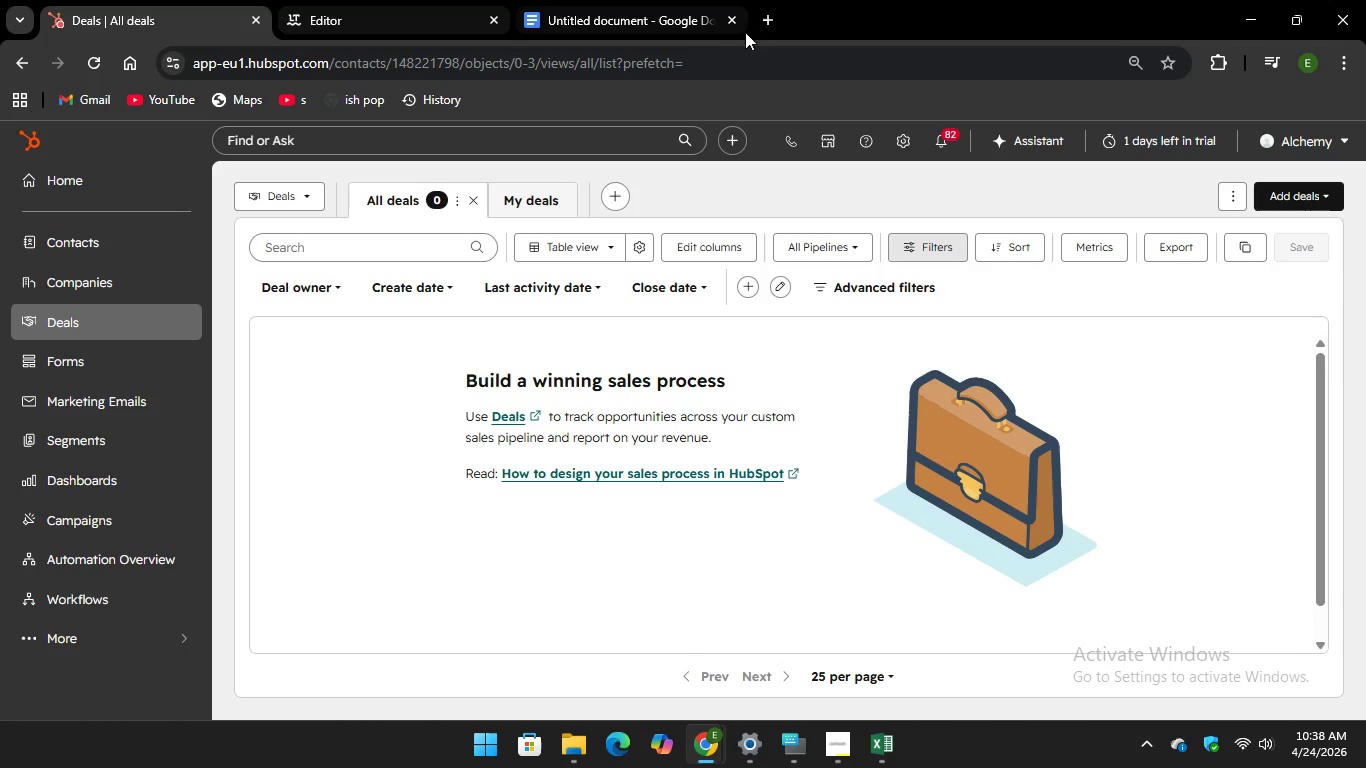 
left_click([620, 5])
 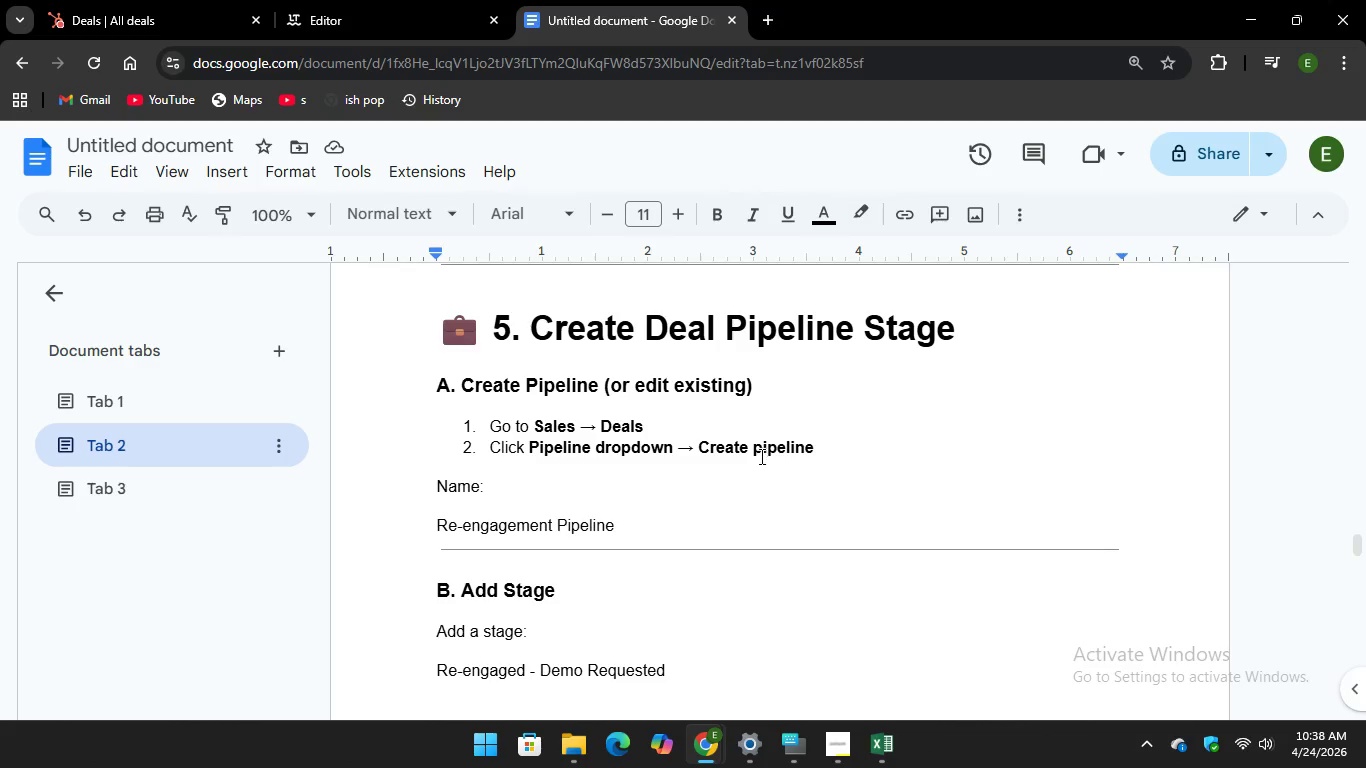 
scroll: coordinate [757, 460], scroll_direction: up, amount: 2.0
 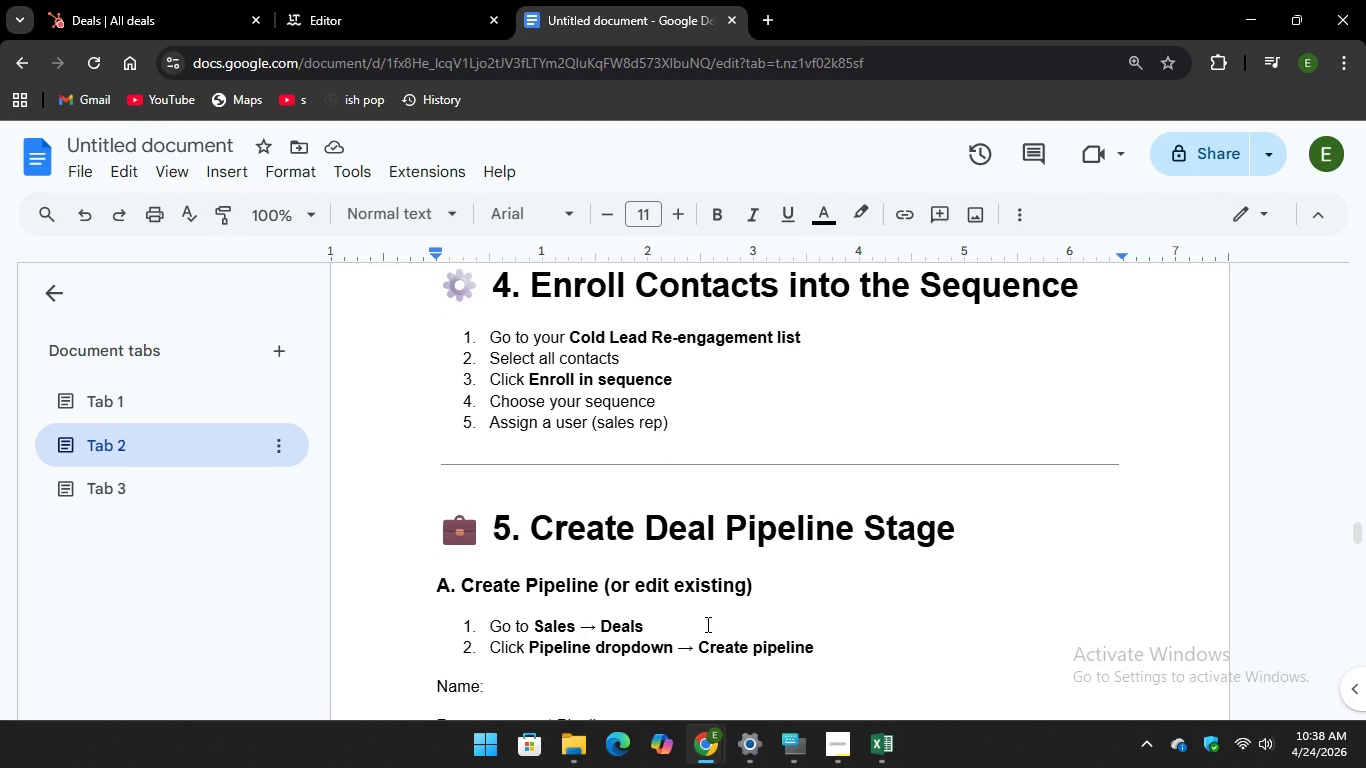 
scroll: coordinate [645, 600], scroll_direction: down, amount: 2.0
 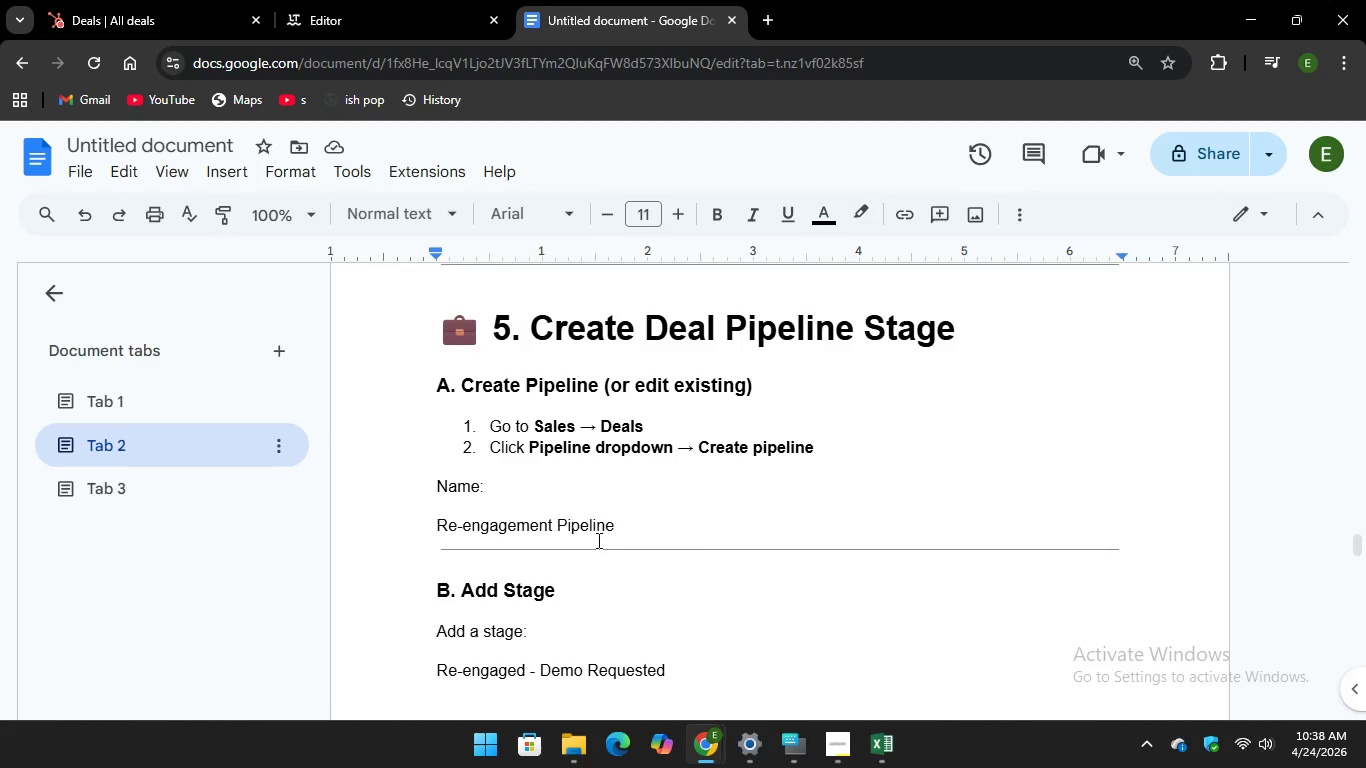 
left_click_drag(start_coordinate=[632, 521], to_coordinate=[428, 546])
 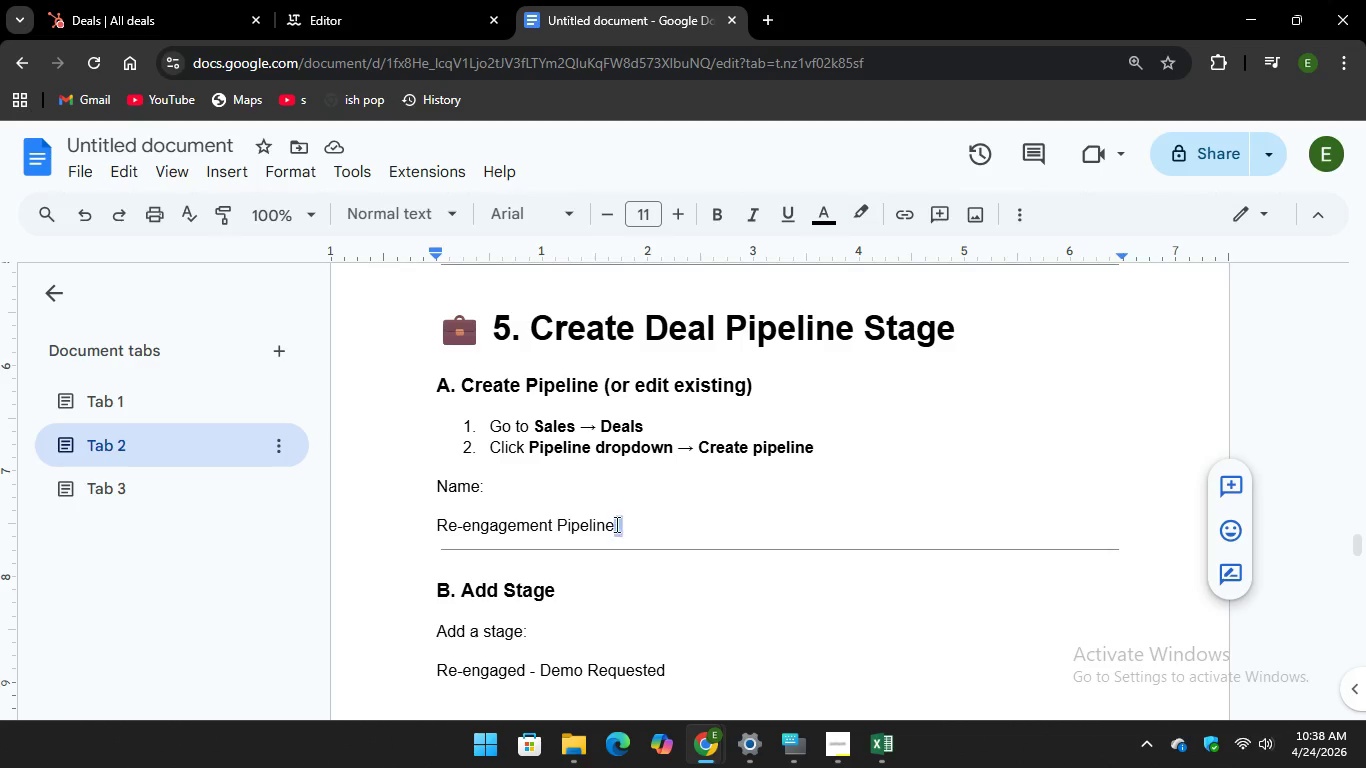 
left_click([618, 522])
 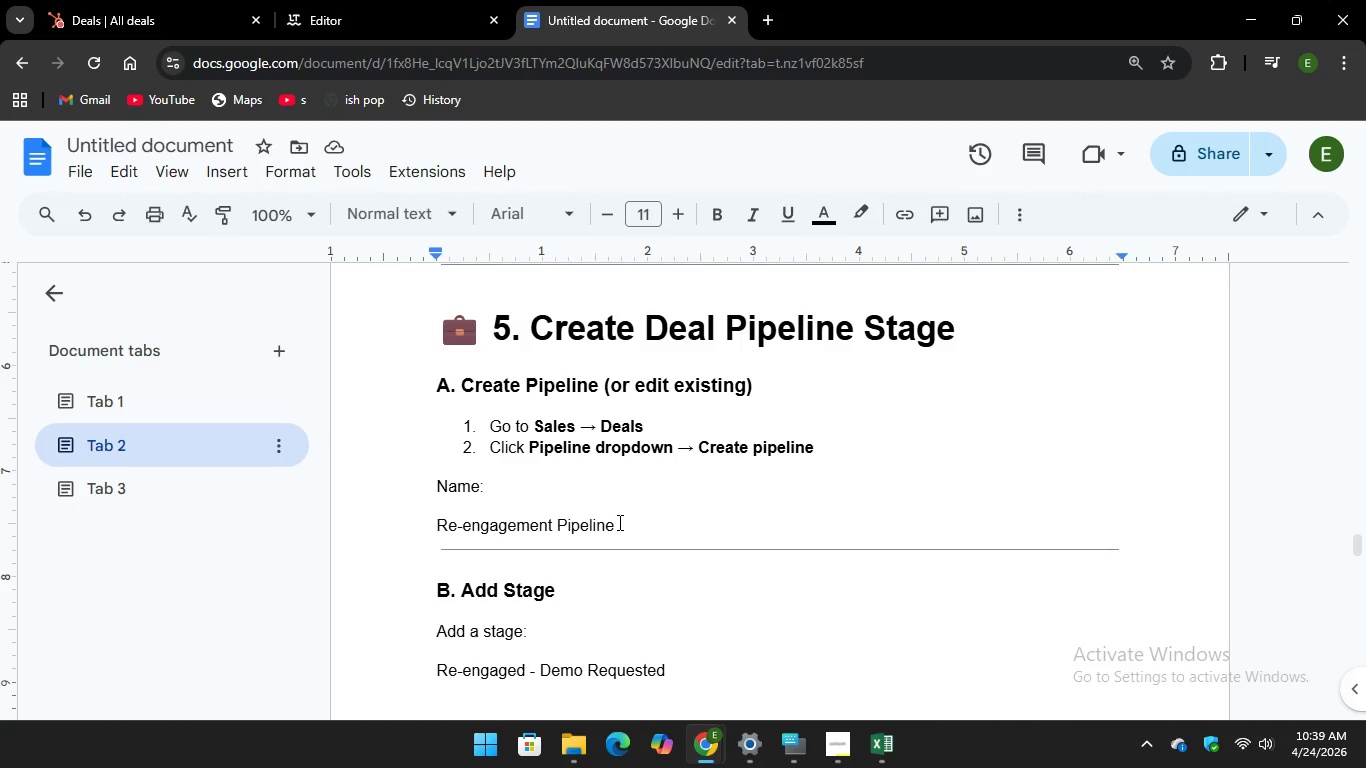 
left_click_drag(start_coordinate=[618, 522], to_coordinate=[429, 523])
 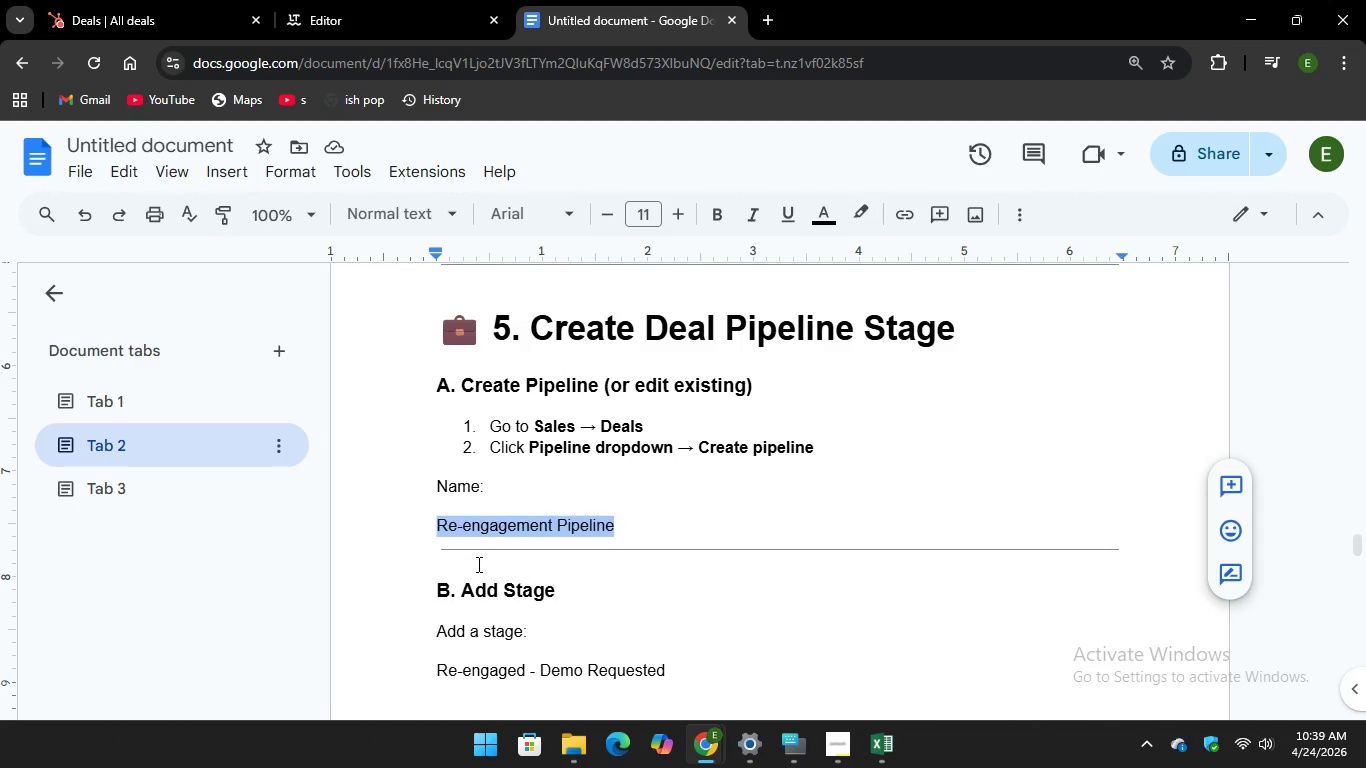 
right_click([492, 529])
 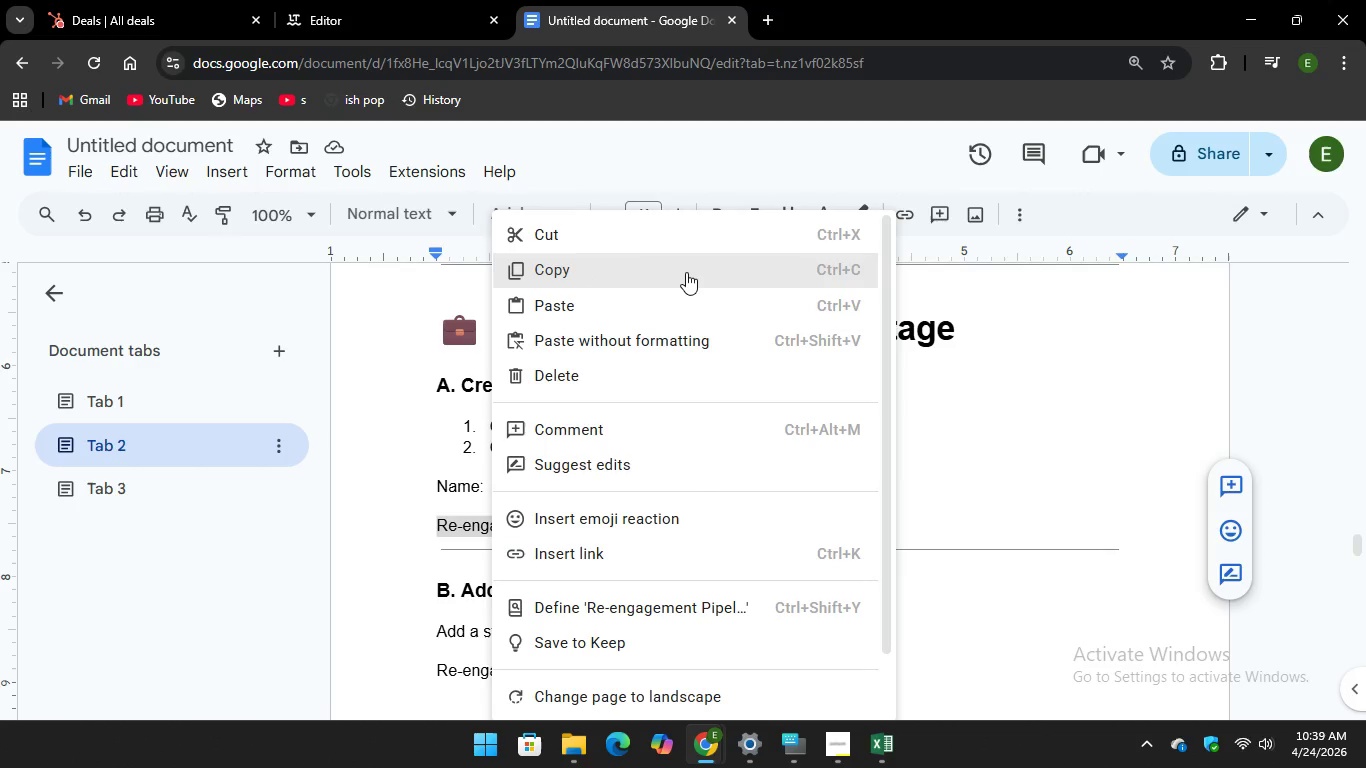 
left_click([686, 272])
 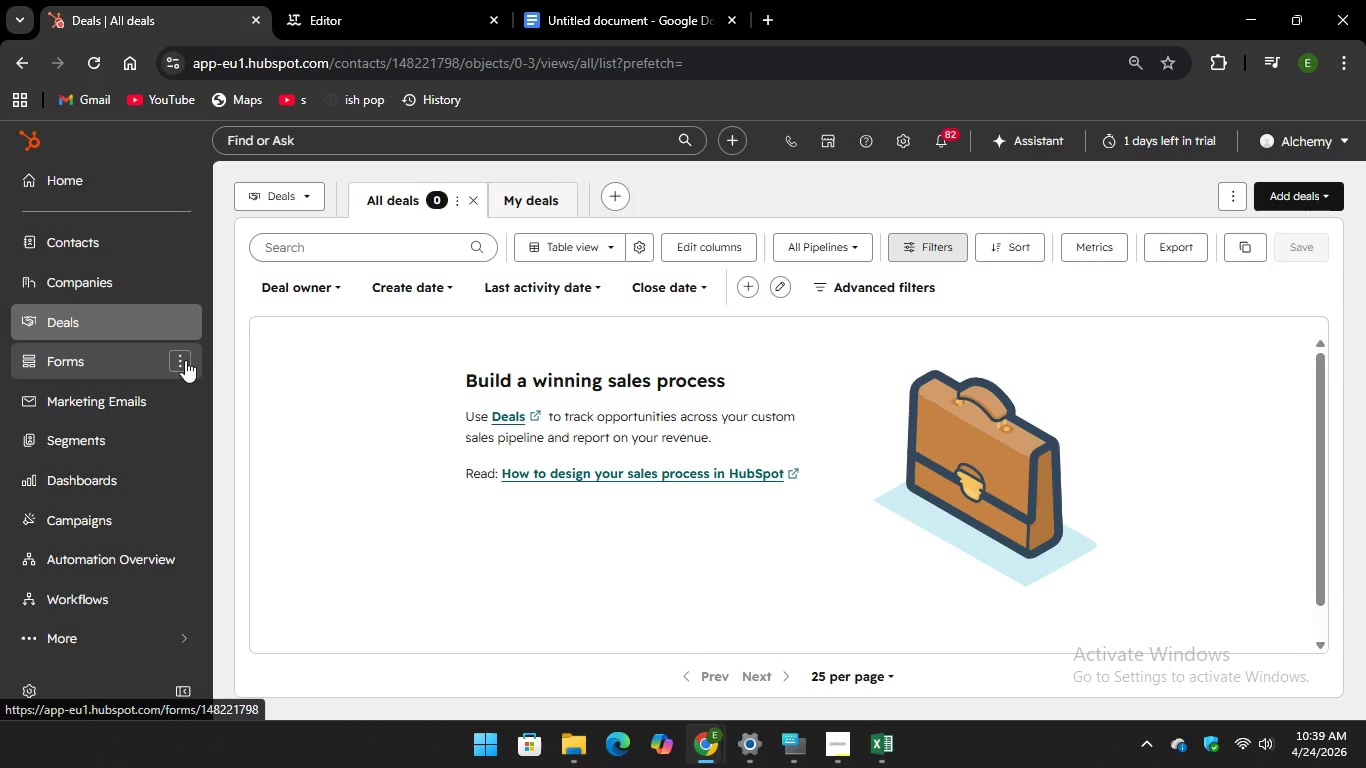 
wait(30.52)
 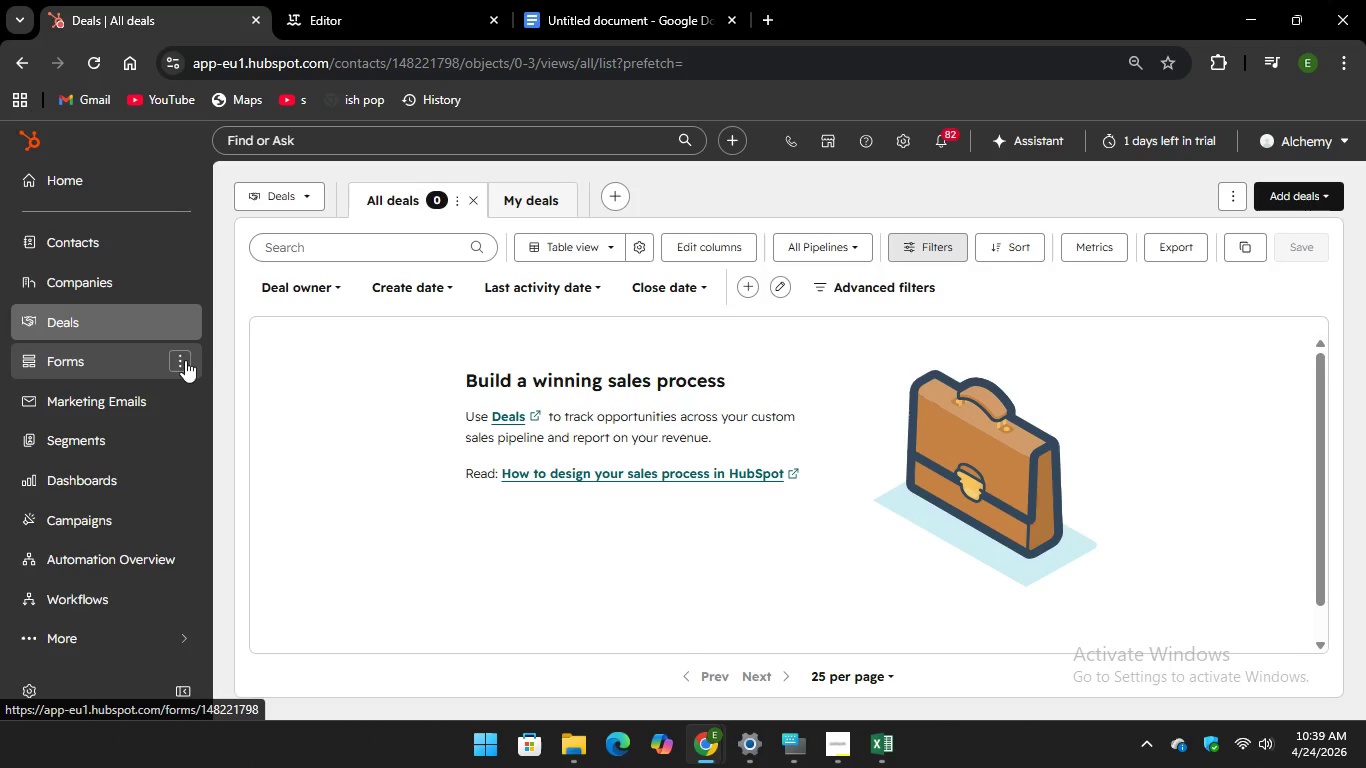 
mouse_move([993, 177])
 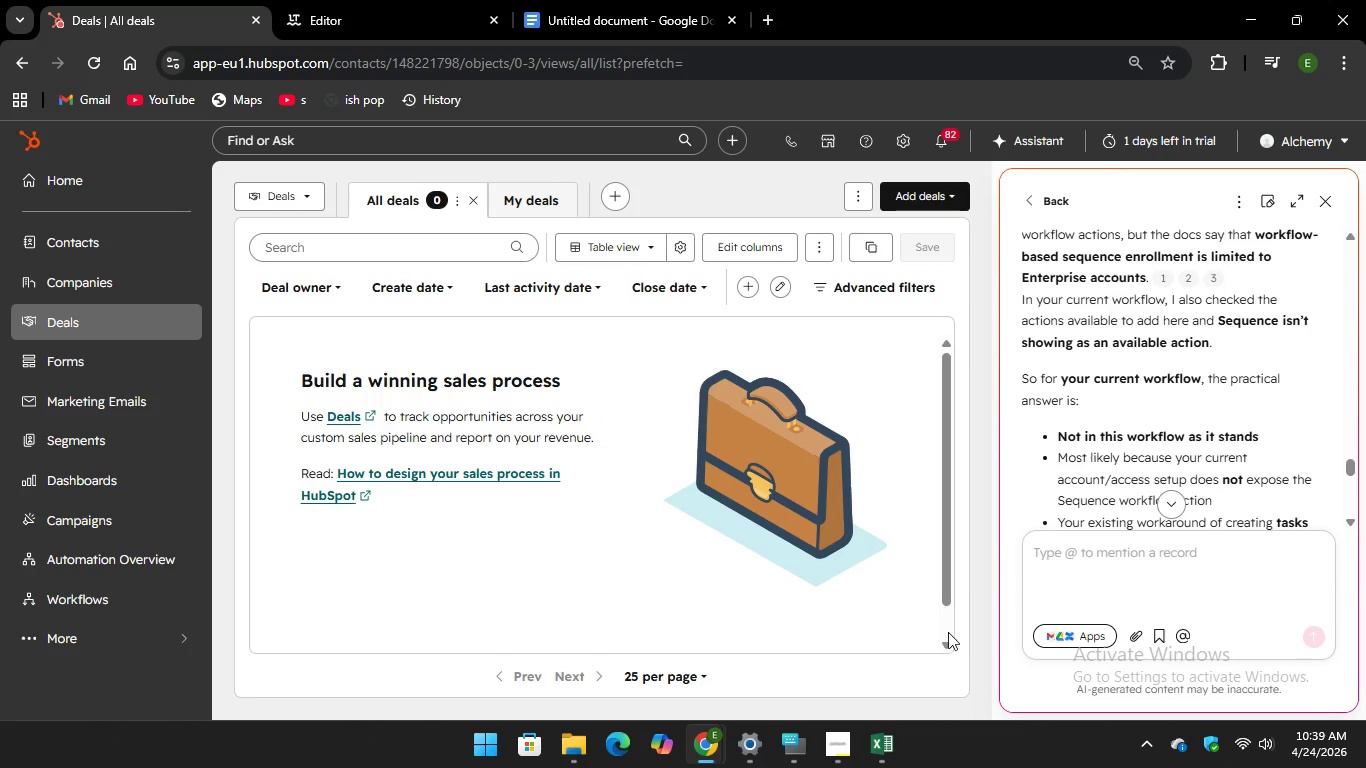 
wait(6.97)
 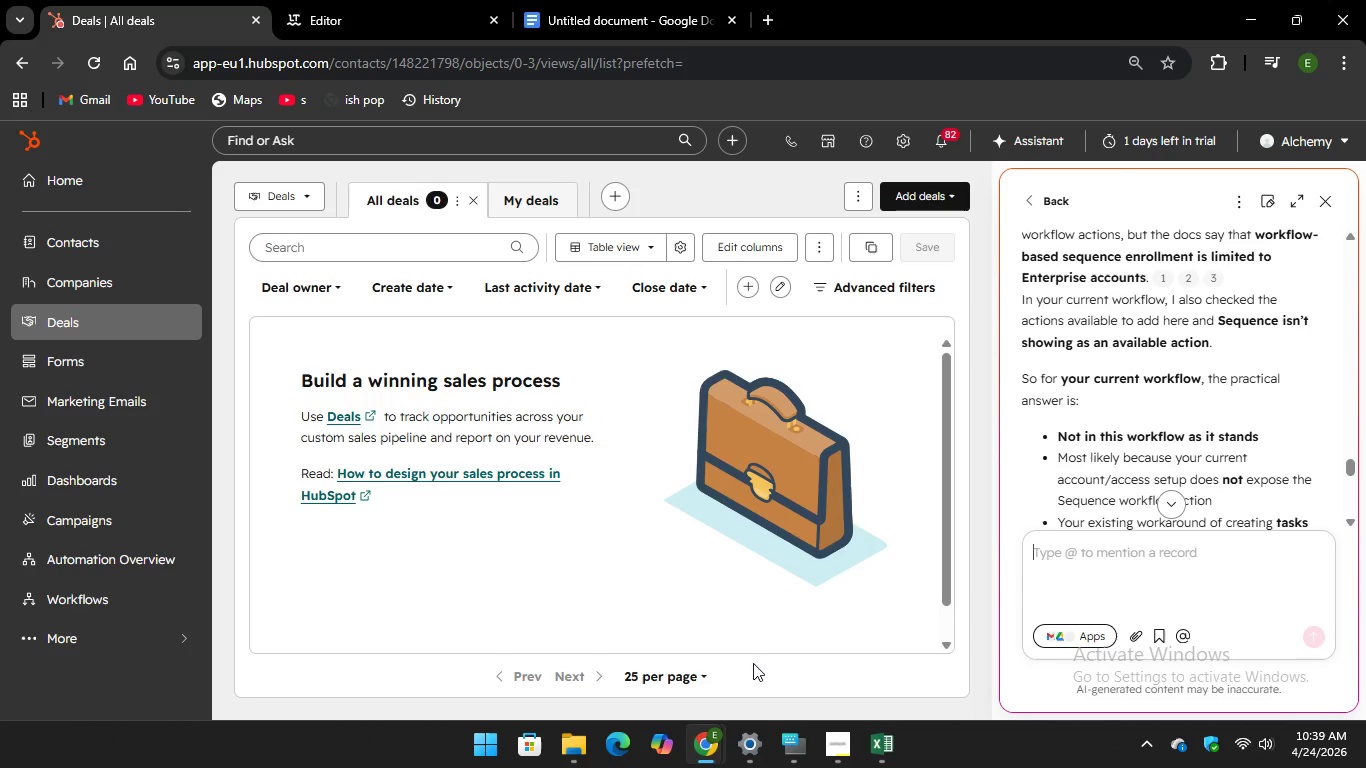 
left_click([809, 743])
 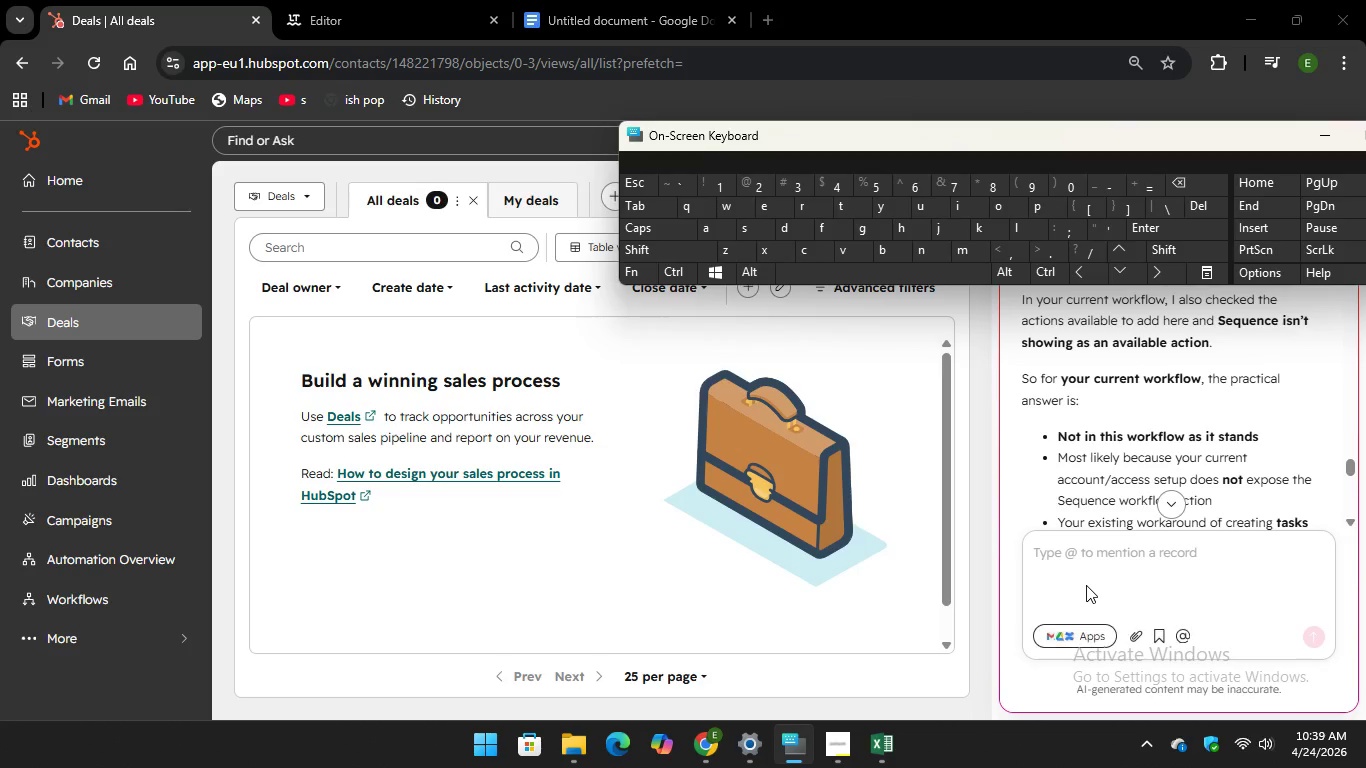 
left_click([1106, 547])
 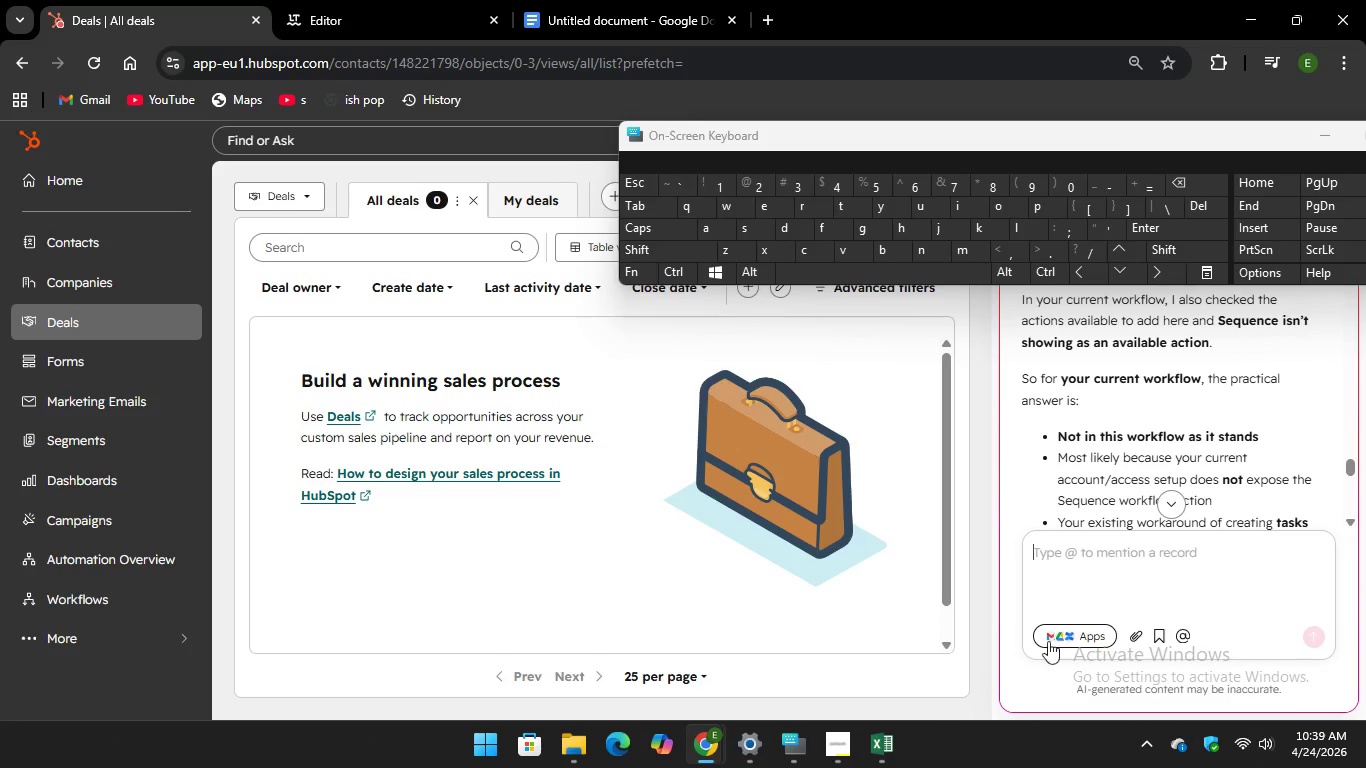 
wait(9.28)
 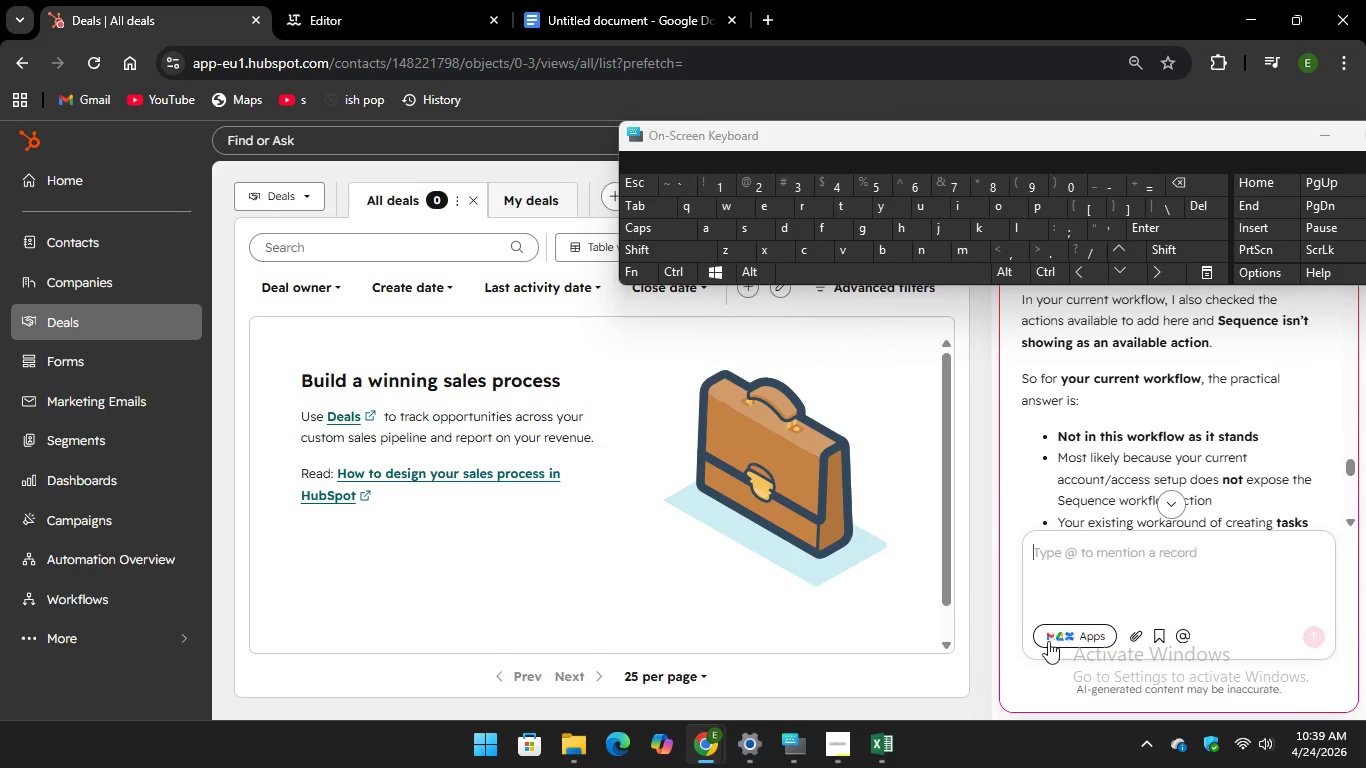 
type(HO)
 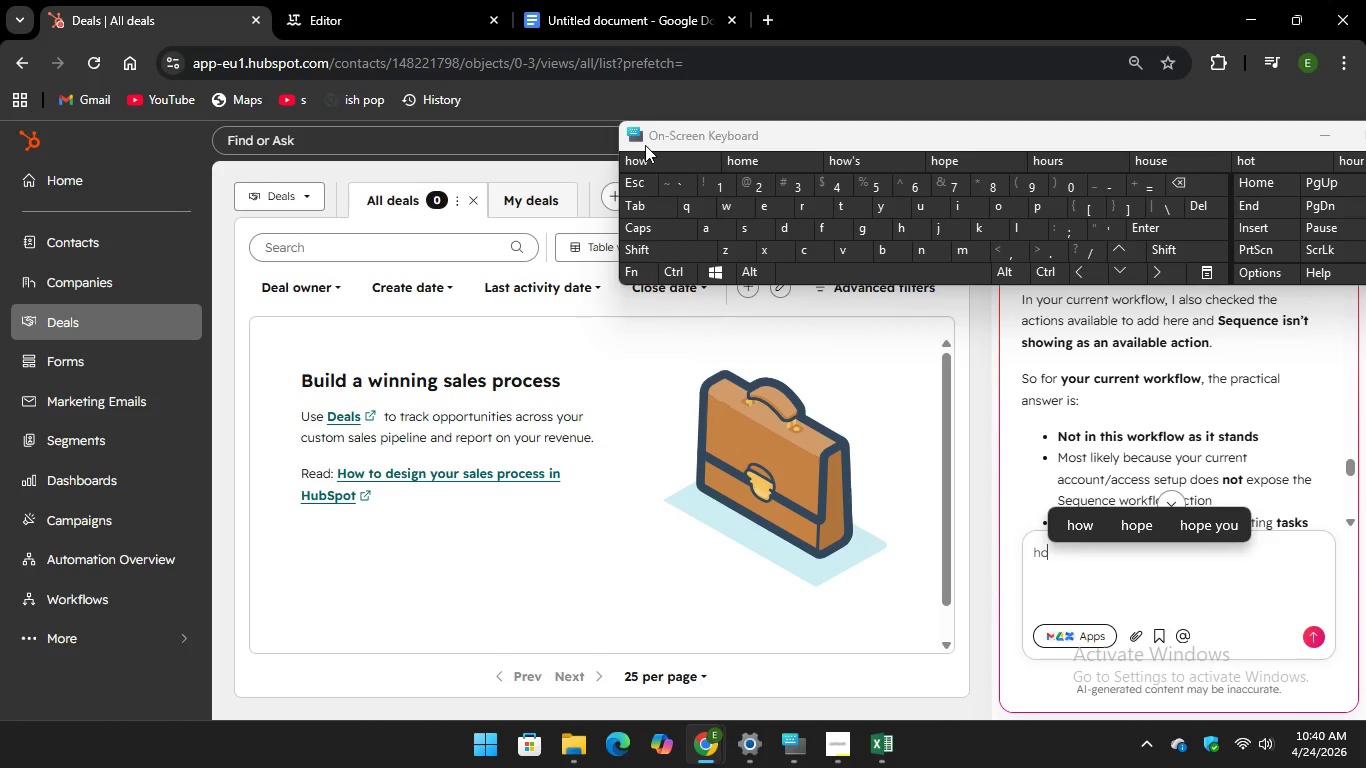 
hold_key(key=Unknown, duration=10.94)
 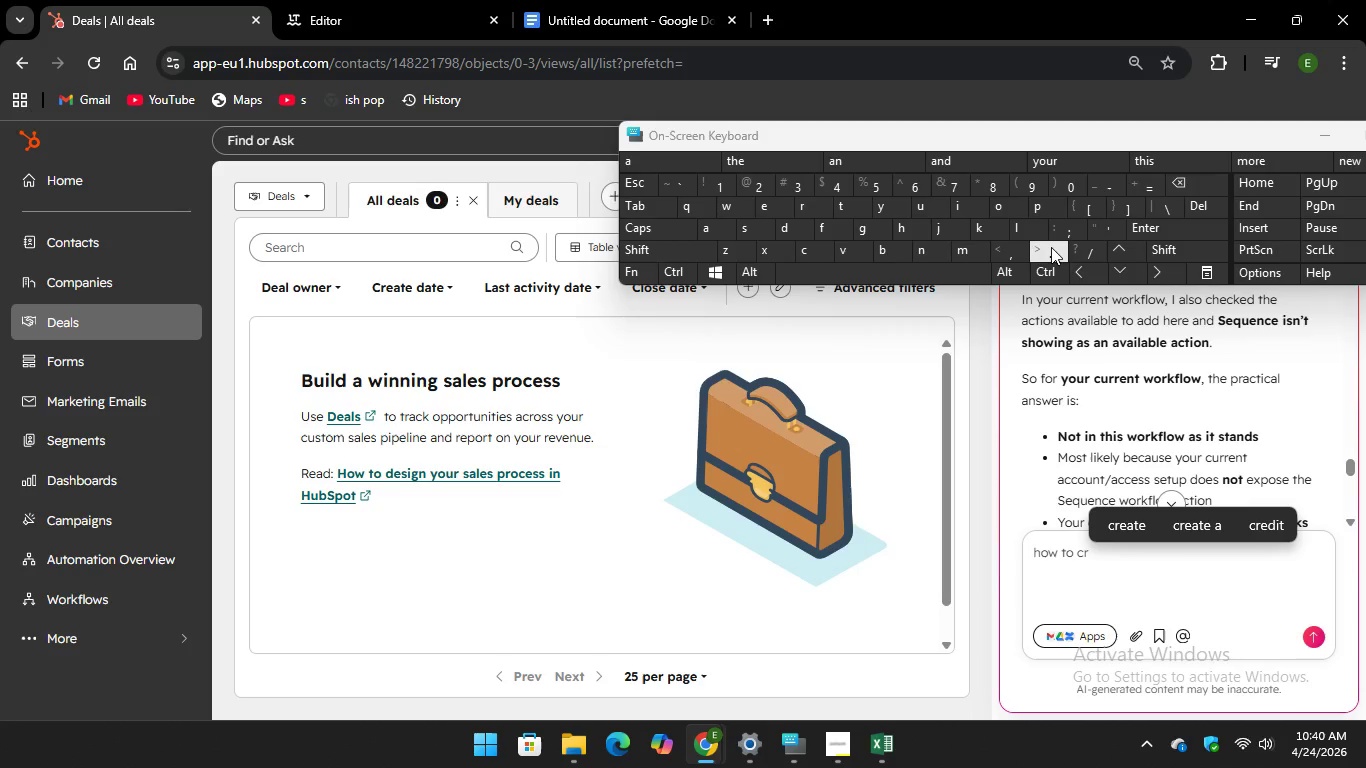 
key(T)
 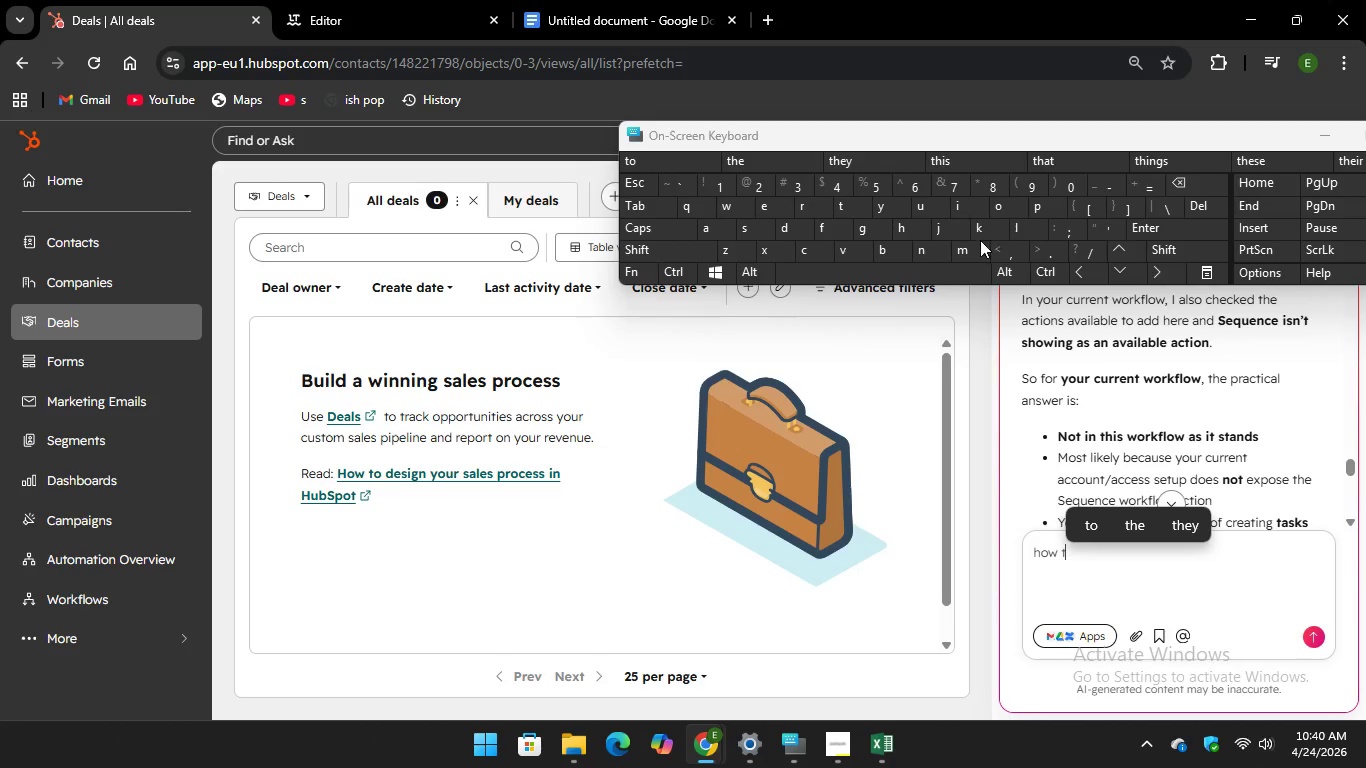 
key(O)
 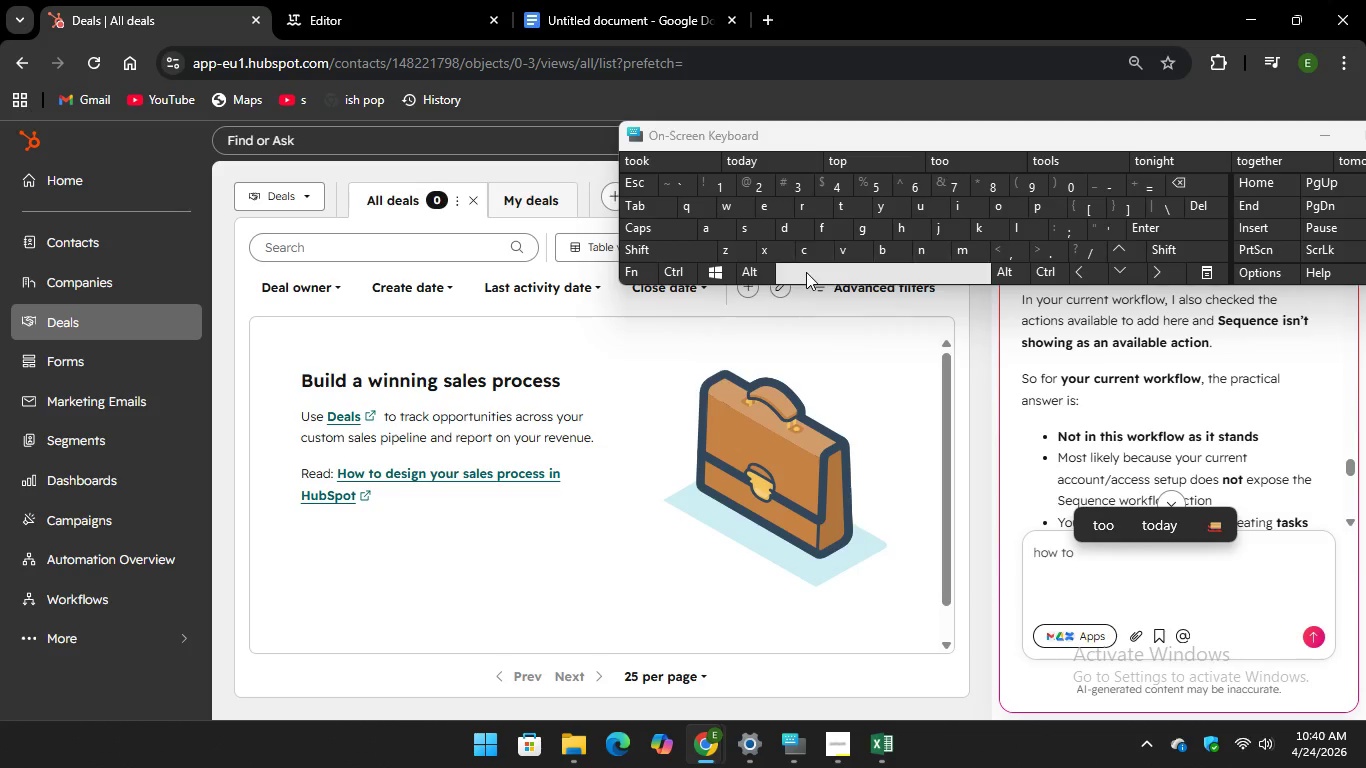 
key(Space)
 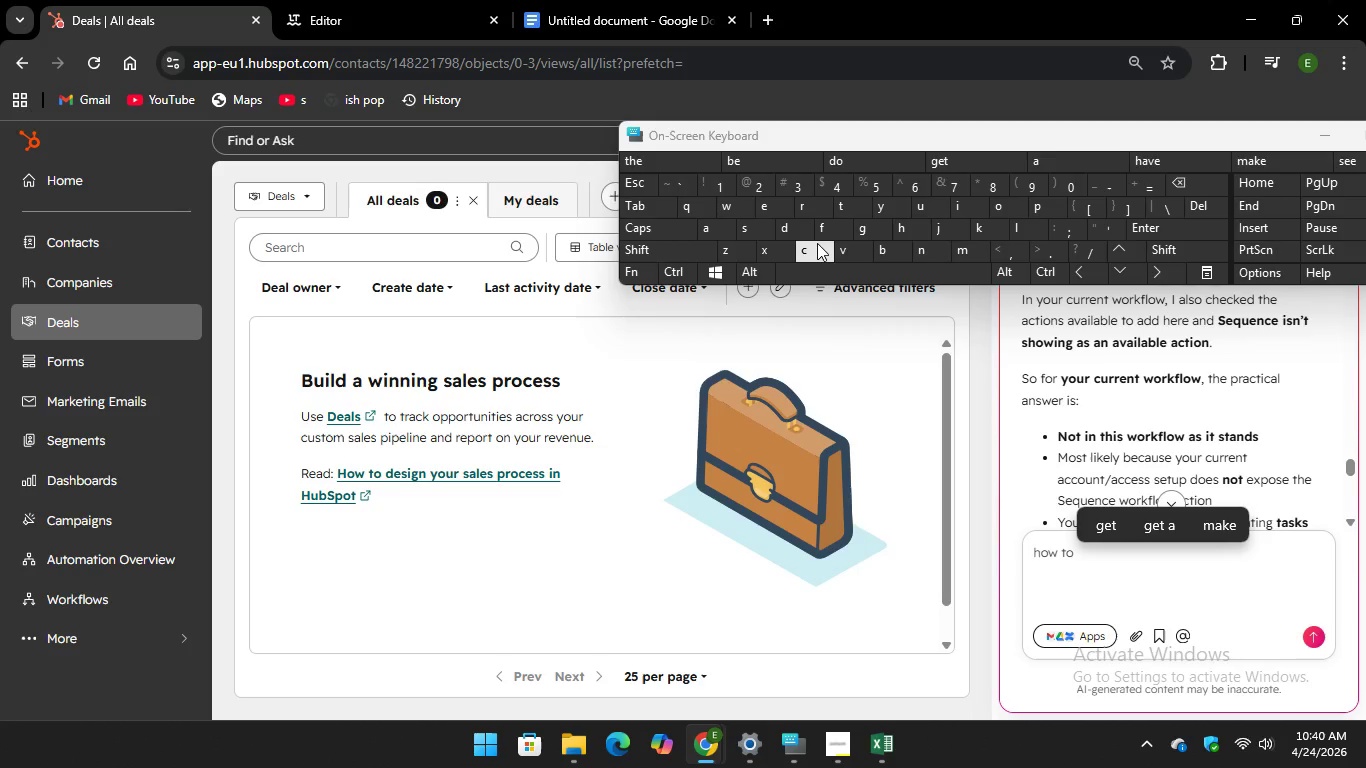 
type(CRPIP)
 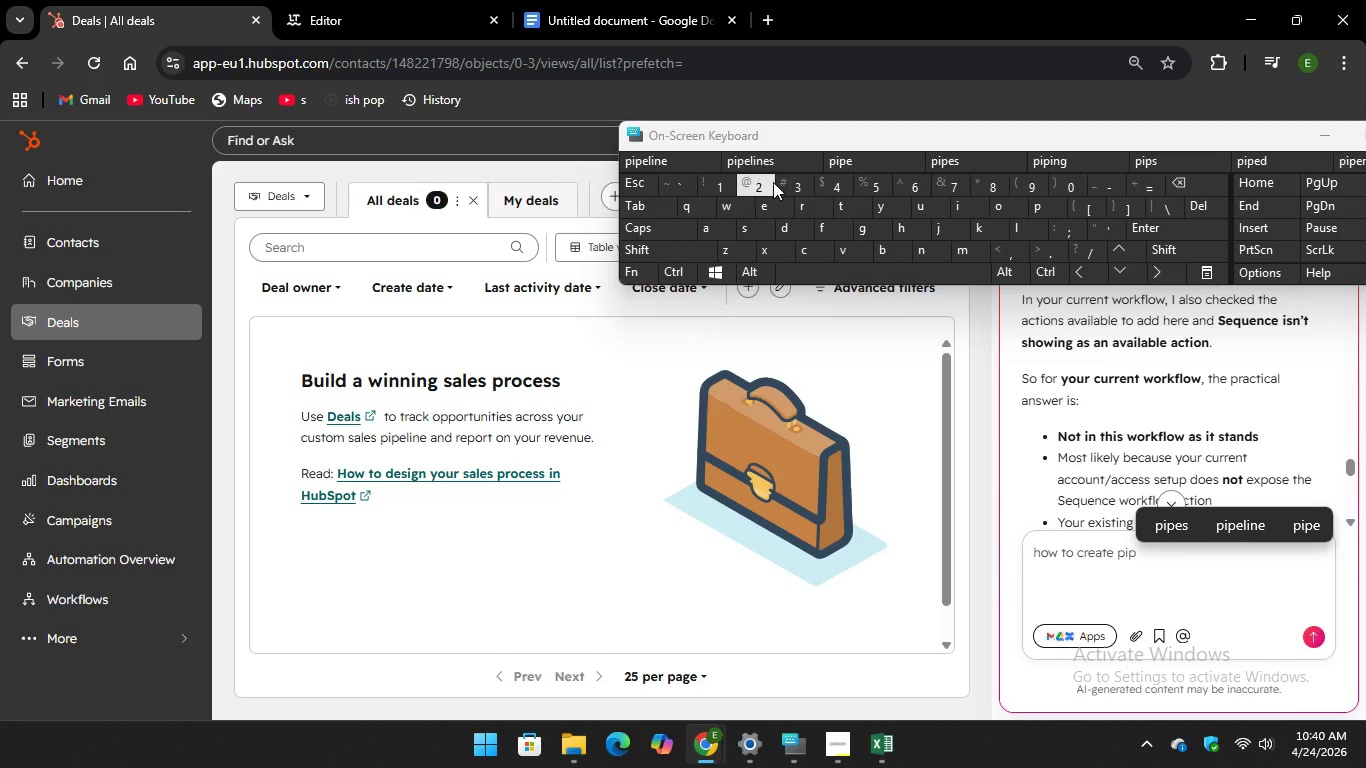 
key(Unknown)
 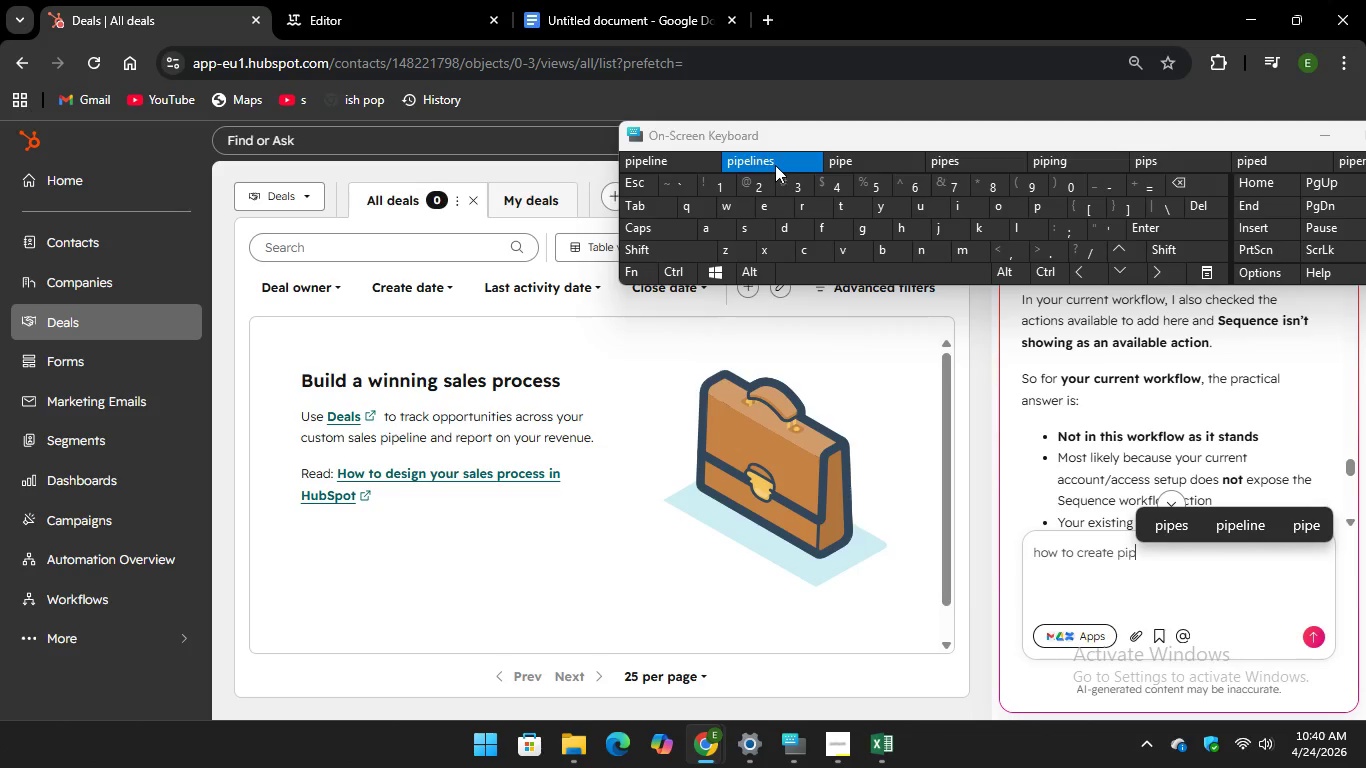 
key(Unknown)
 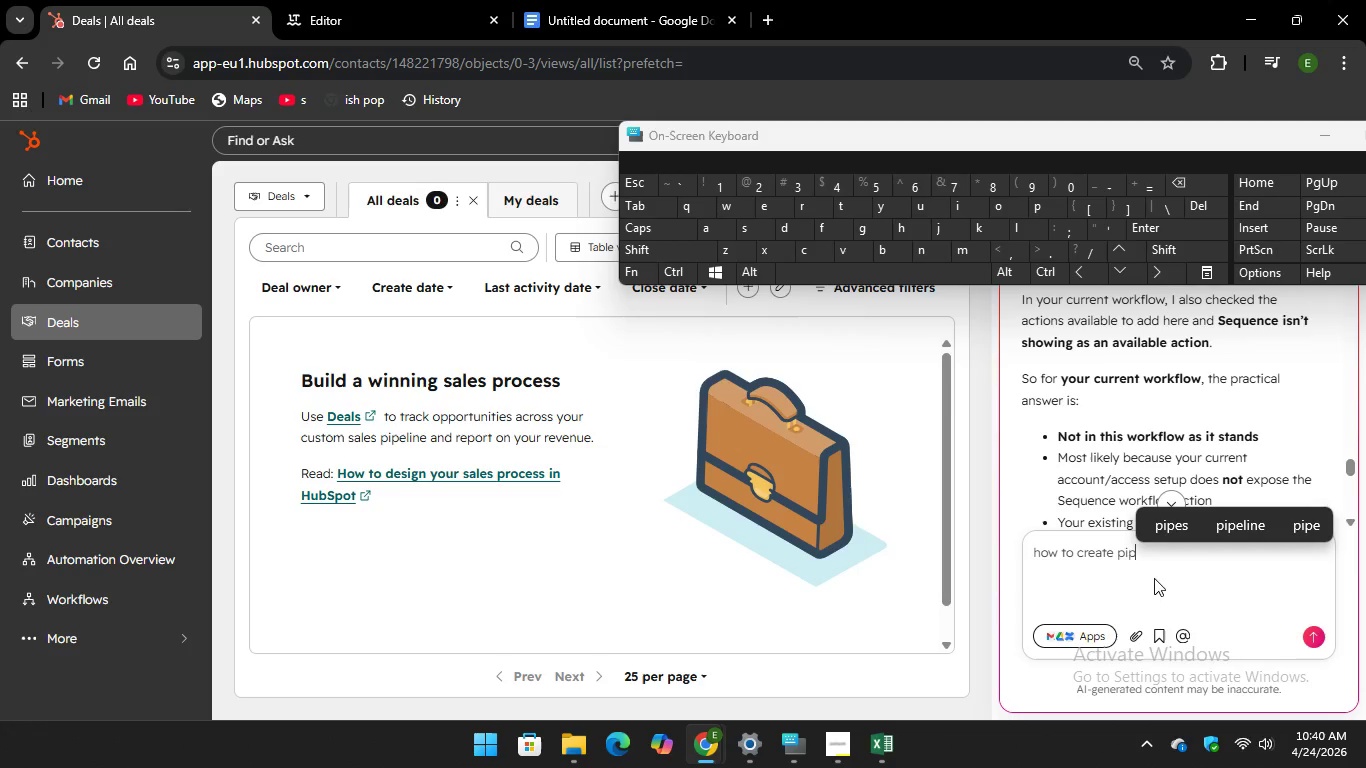 
key(Unknown)
 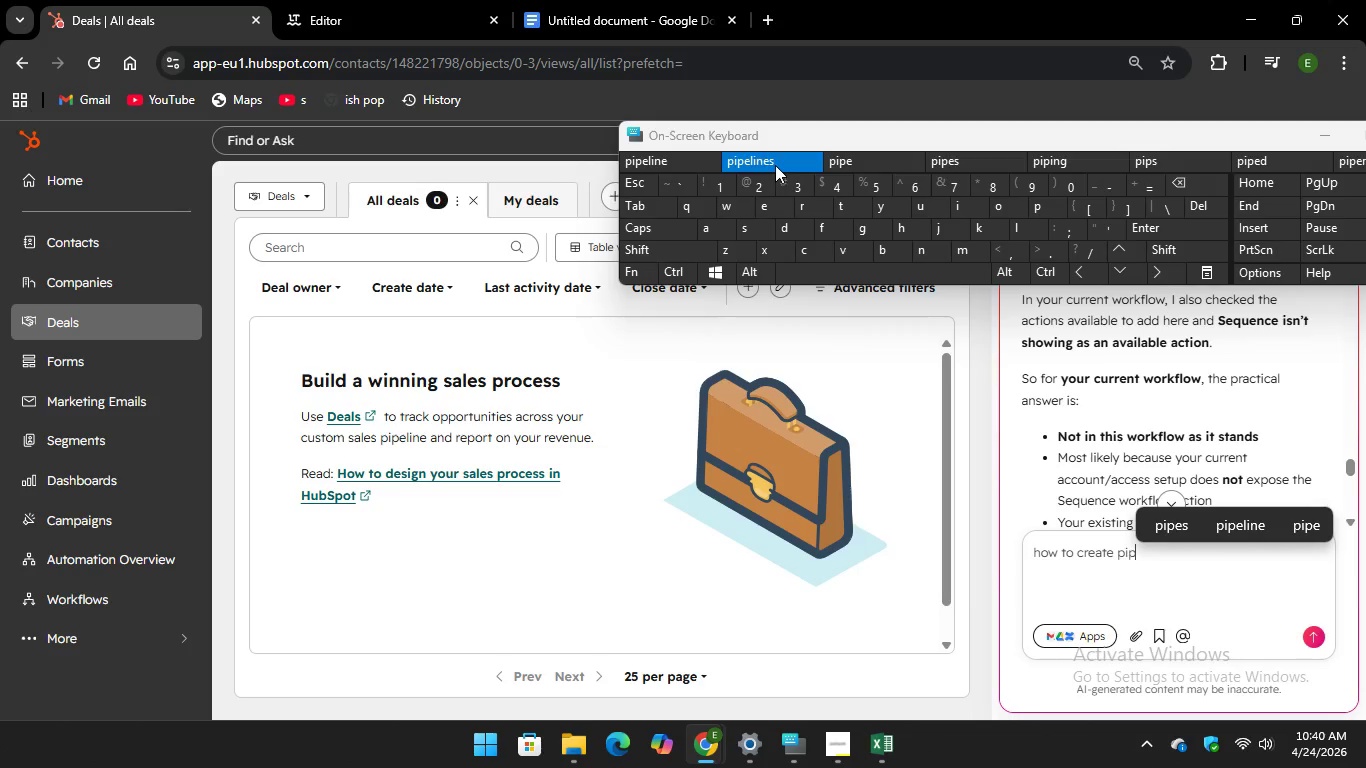 
key(Unknown)
 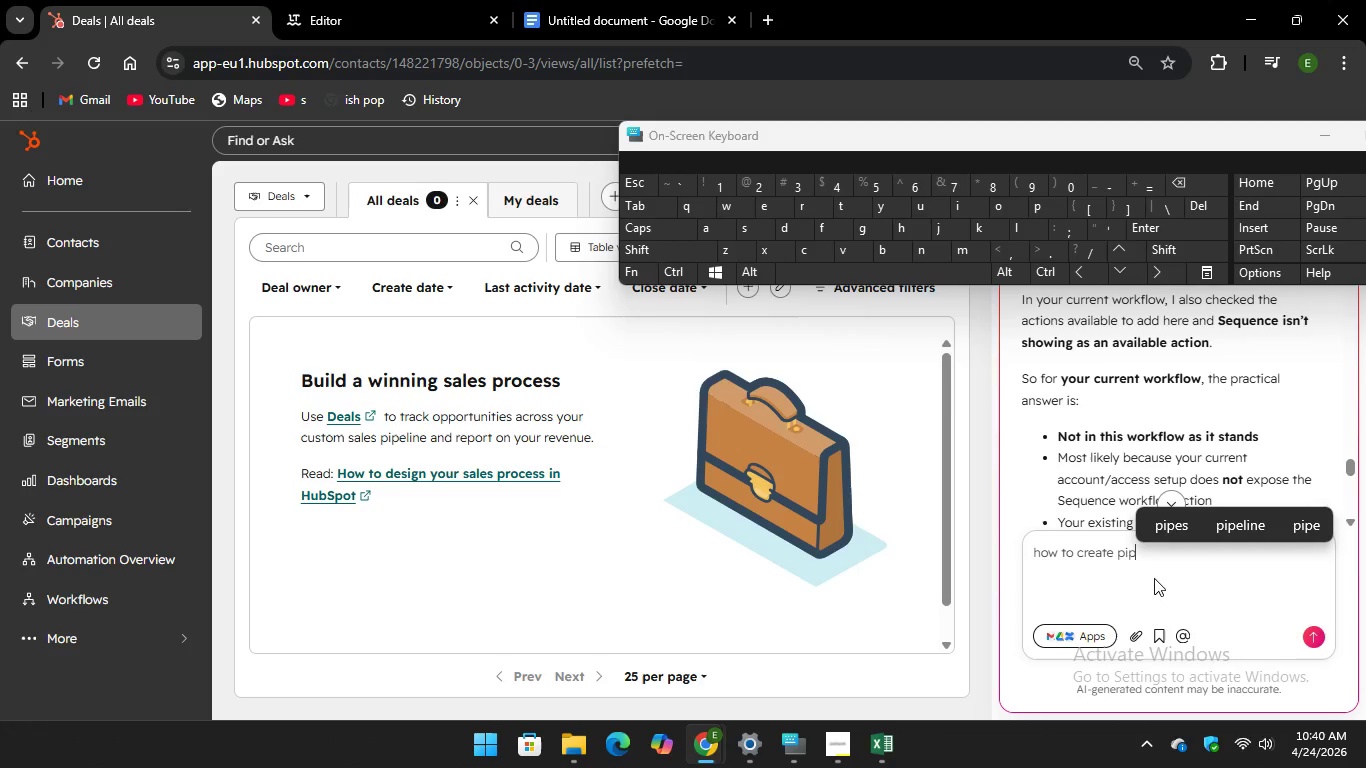 
key(Unknown)
 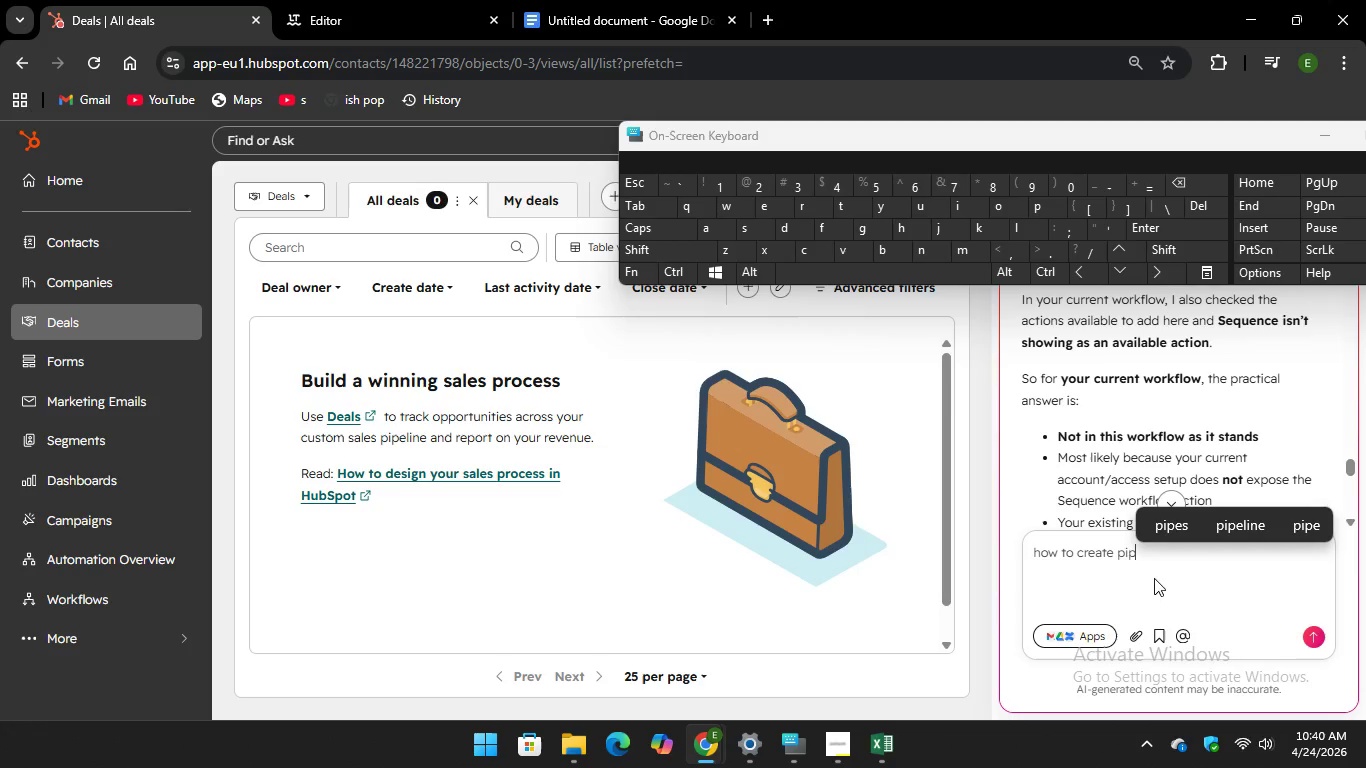 
key(Unknown)
 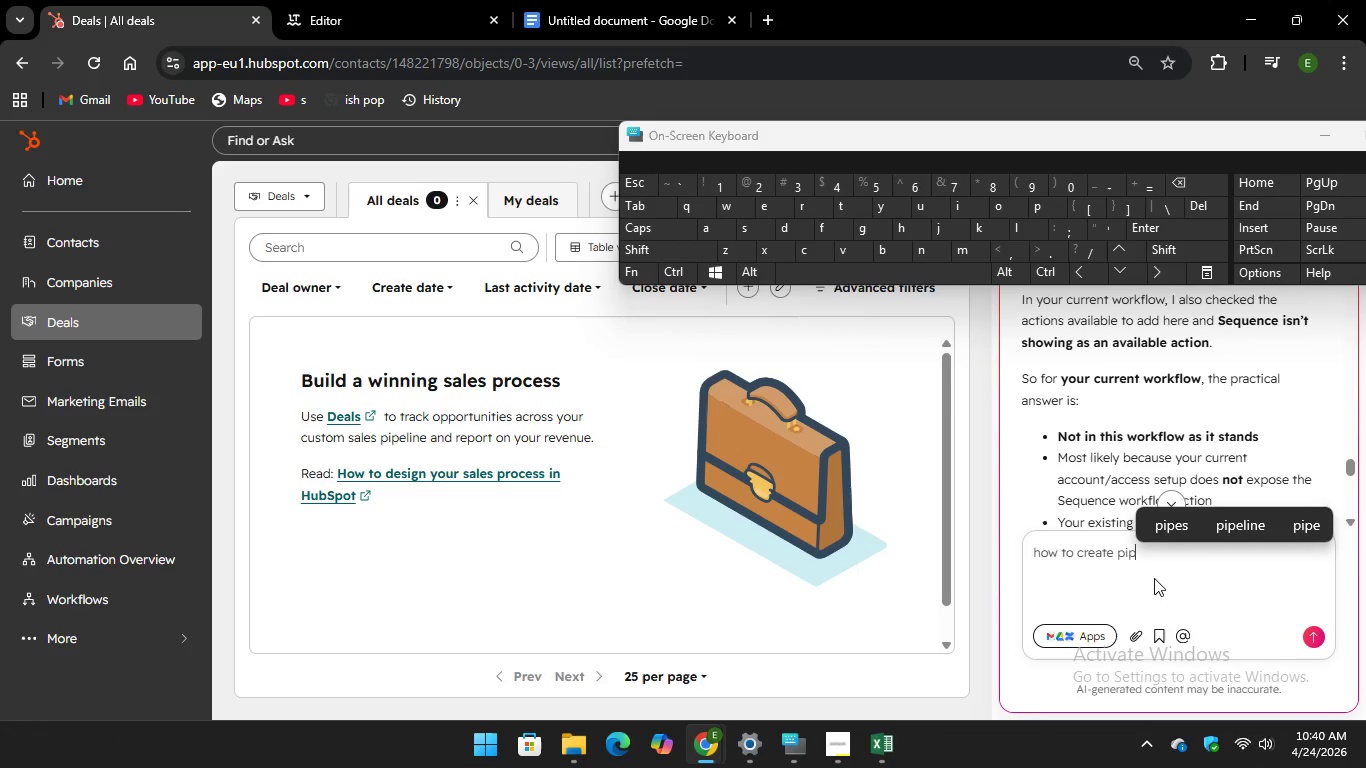 
key(Unknown)
 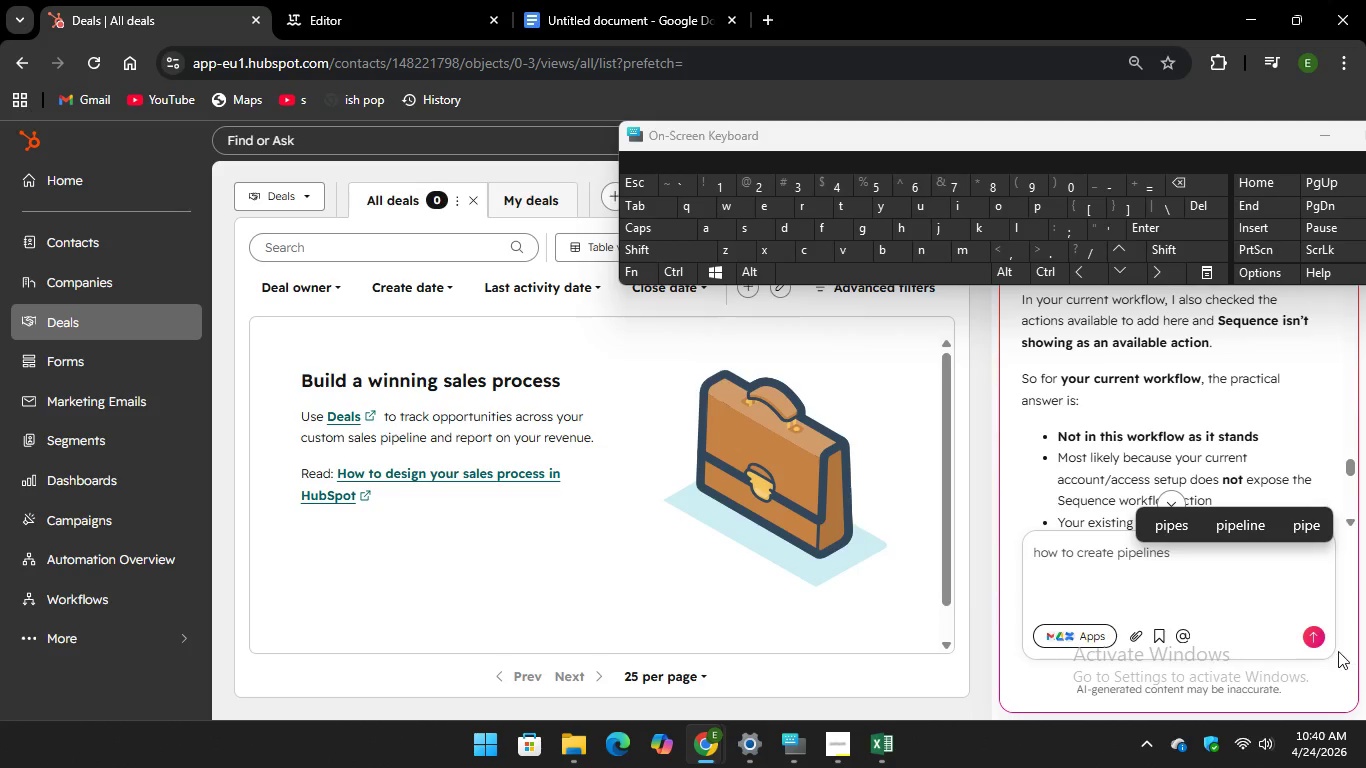 
left_click([1320, 631])
 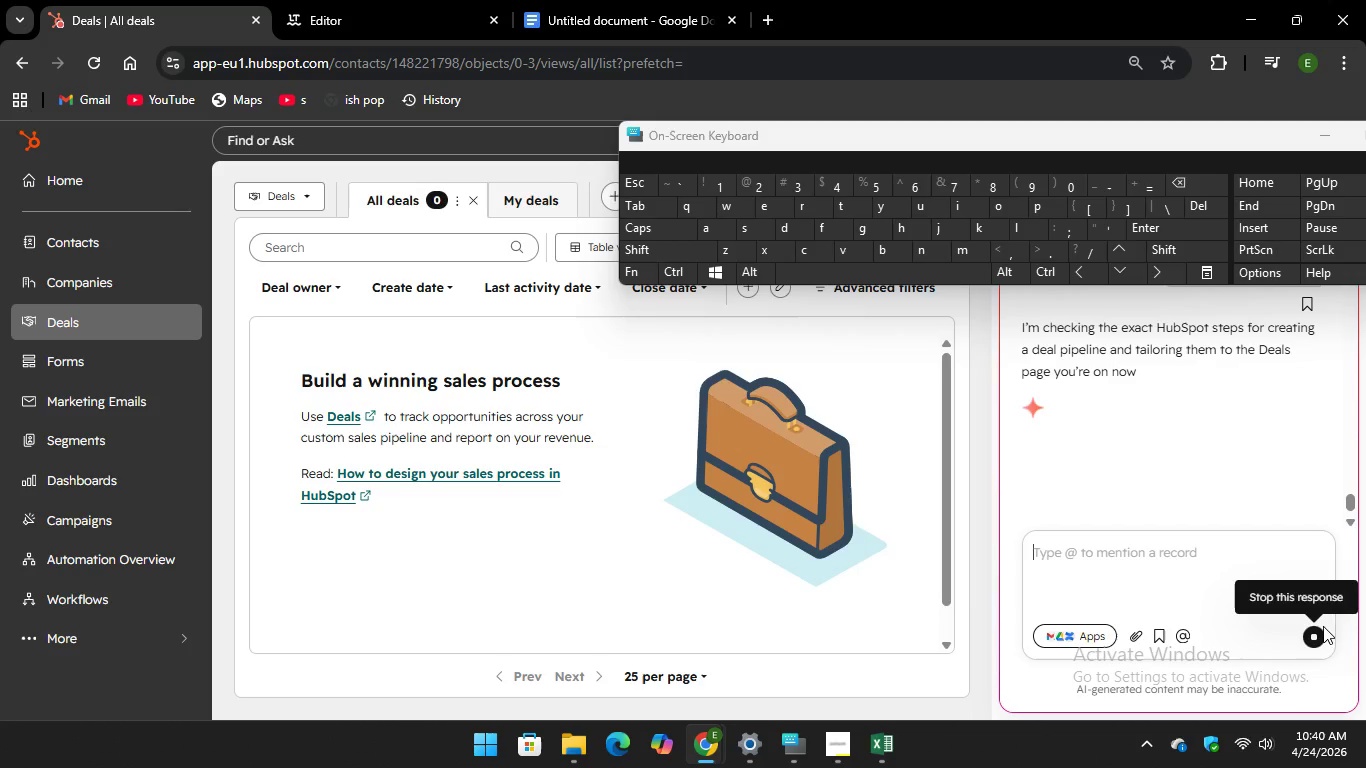 
wait(15.16)
 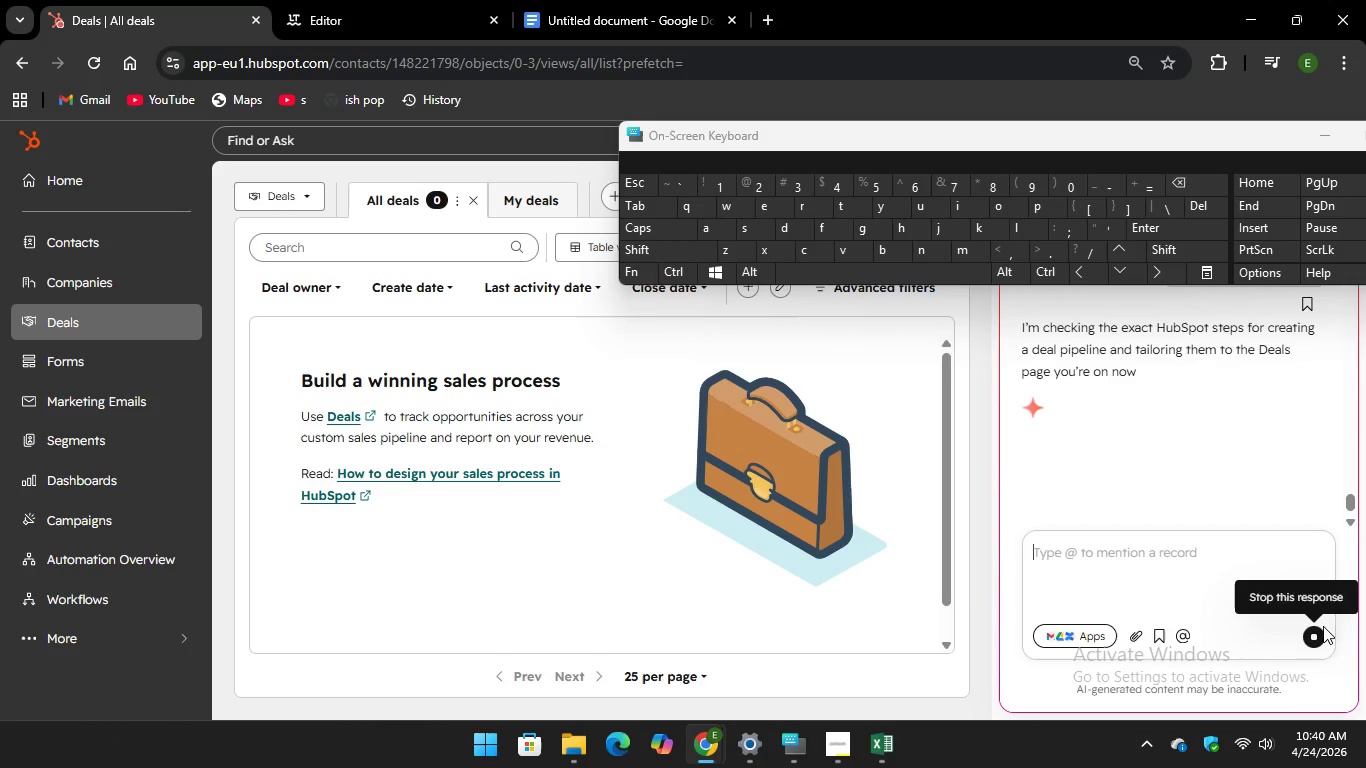 
scroll: coordinate [1240, 357], scroll_direction: down, amount: 3.0
 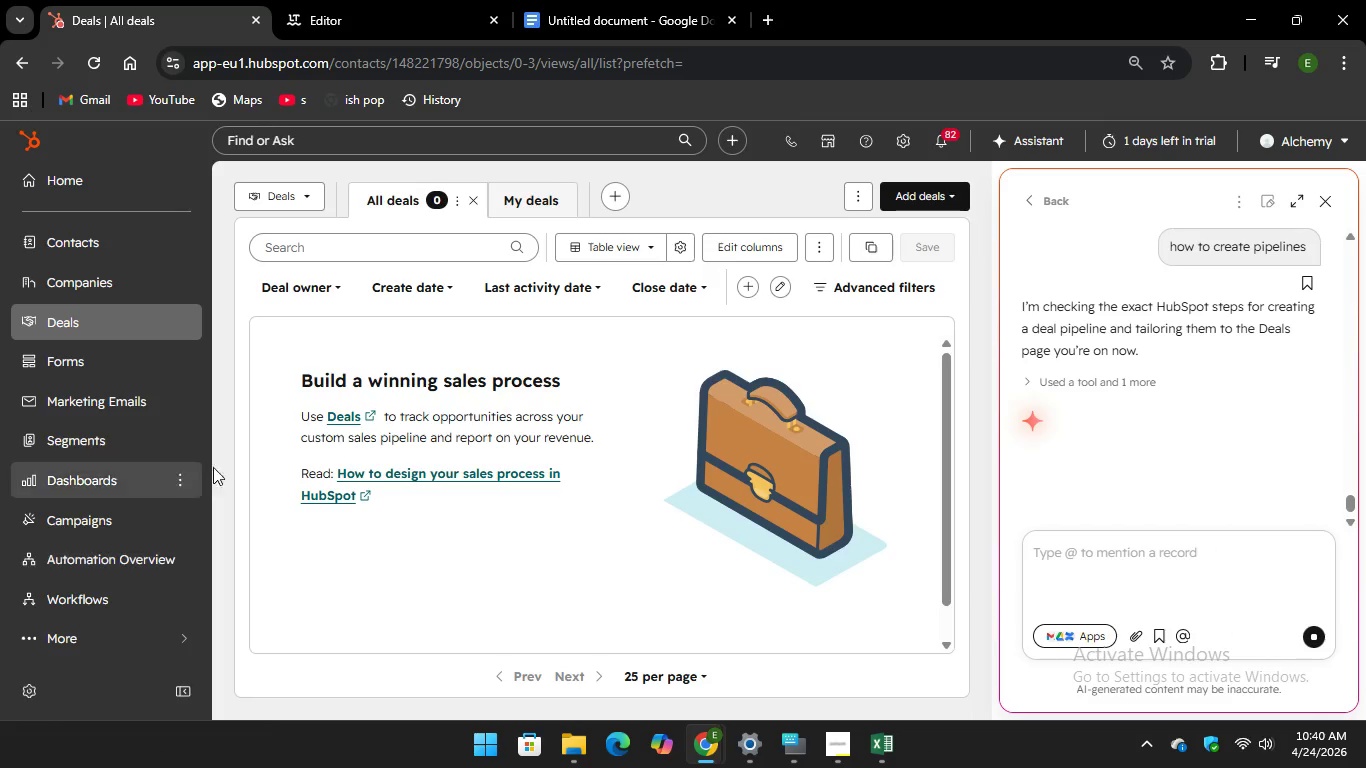 
left_click([553, 8])
 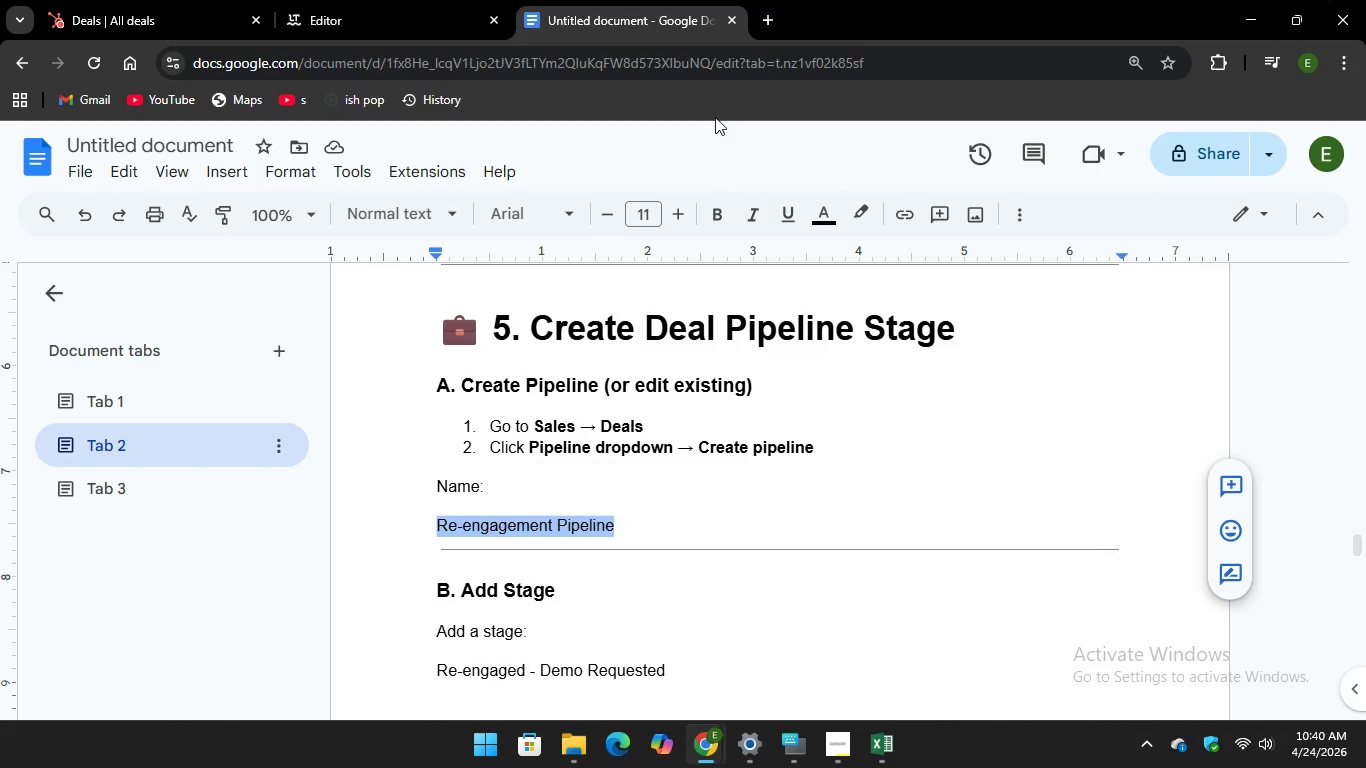 
scroll: coordinate [720, 381], scroll_direction: down, amount: 3.0
 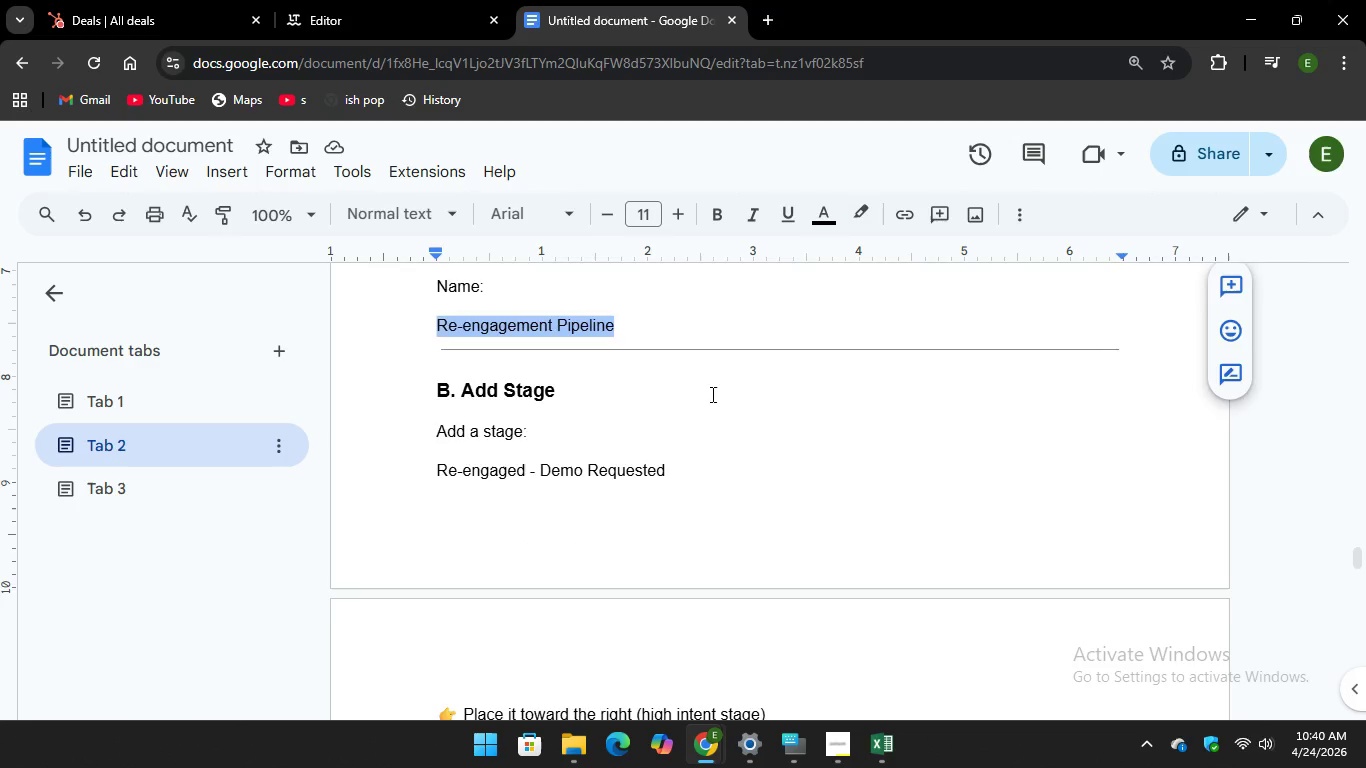 
scroll: coordinate [711, 394], scroll_direction: up, amount: 1.0
 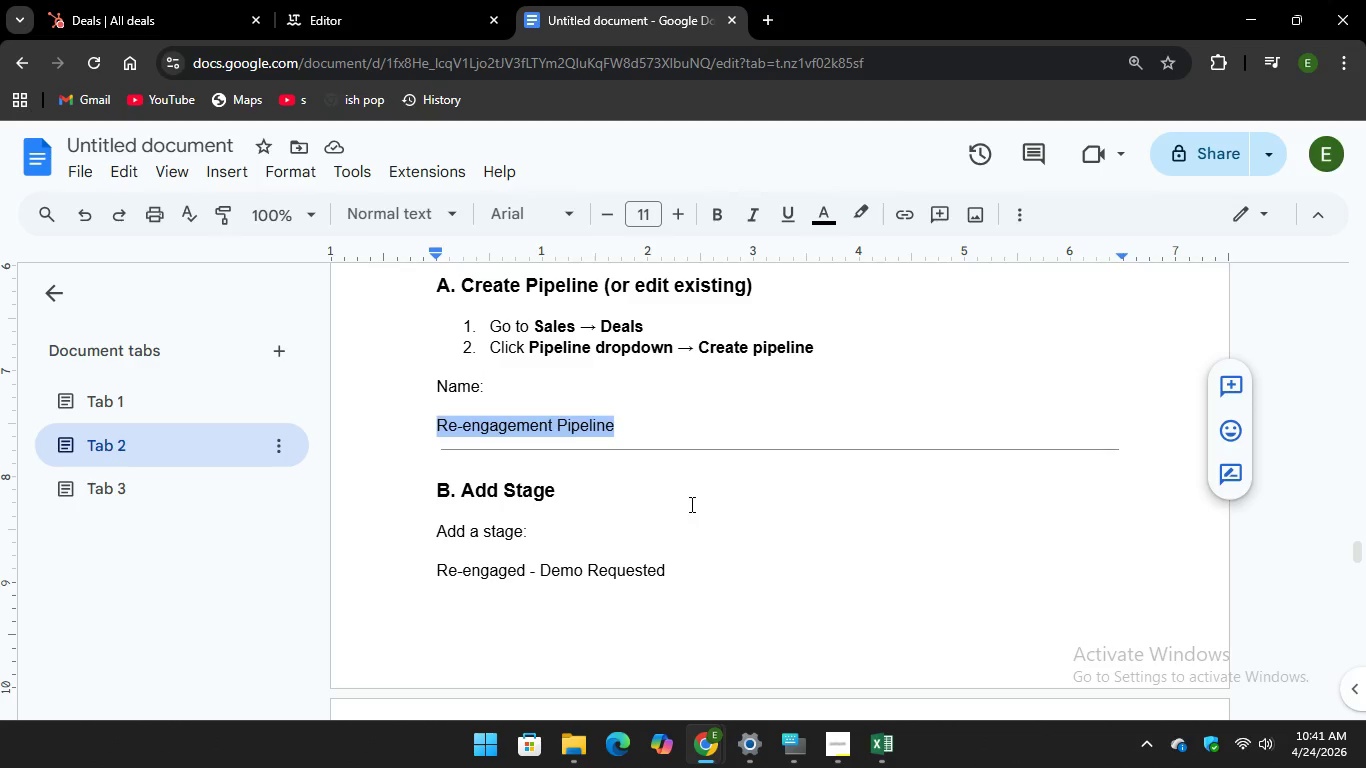 
wait(20.65)
 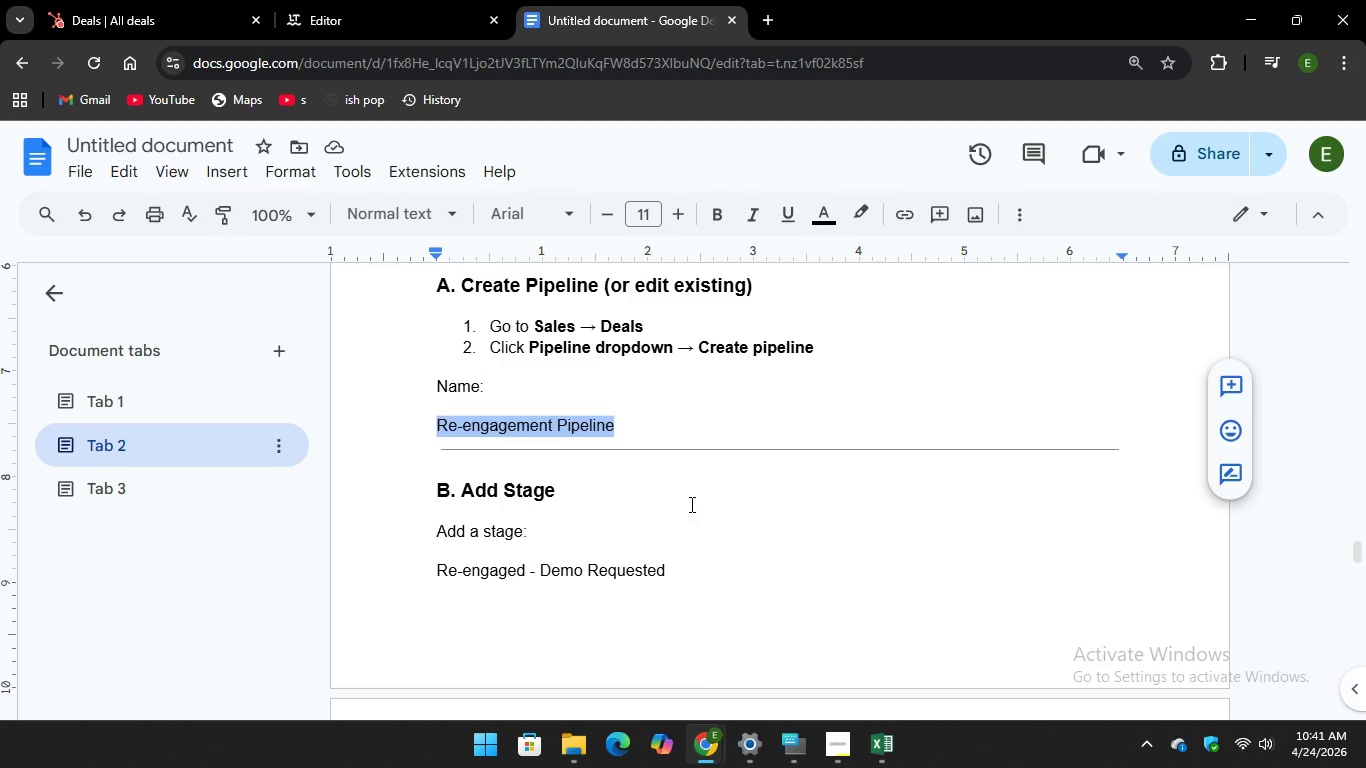 
scroll: coordinate [690, 504], scroll_direction: up, amount: 1.0
 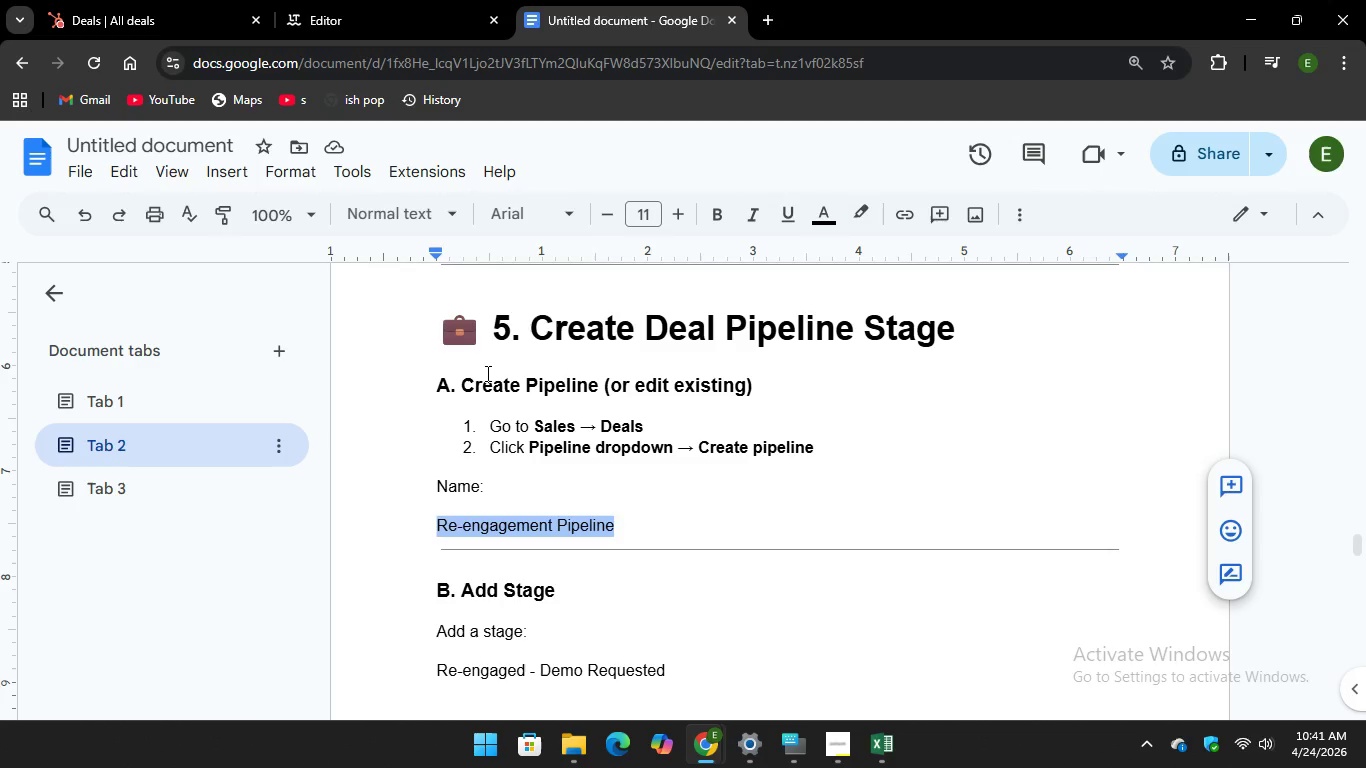 
wait(8.55)
 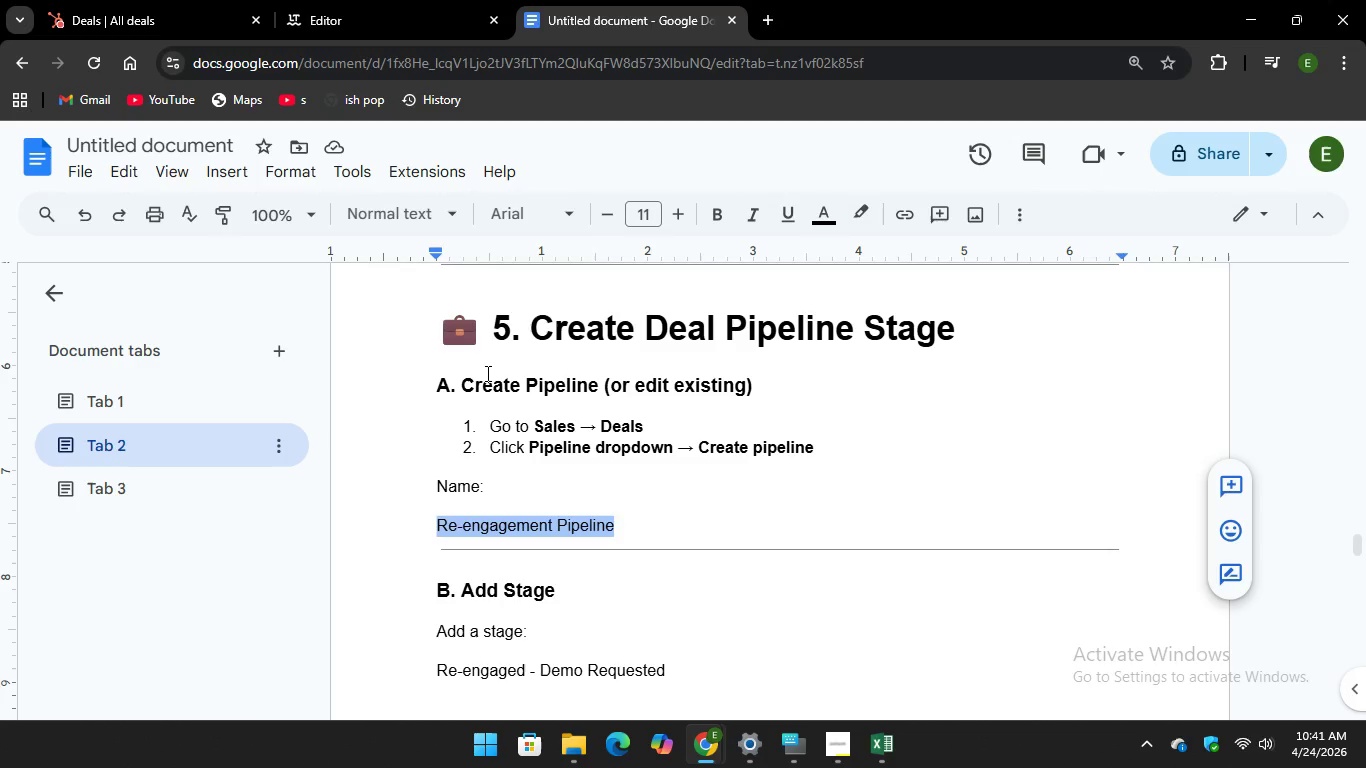 
left_click([363, 133])
 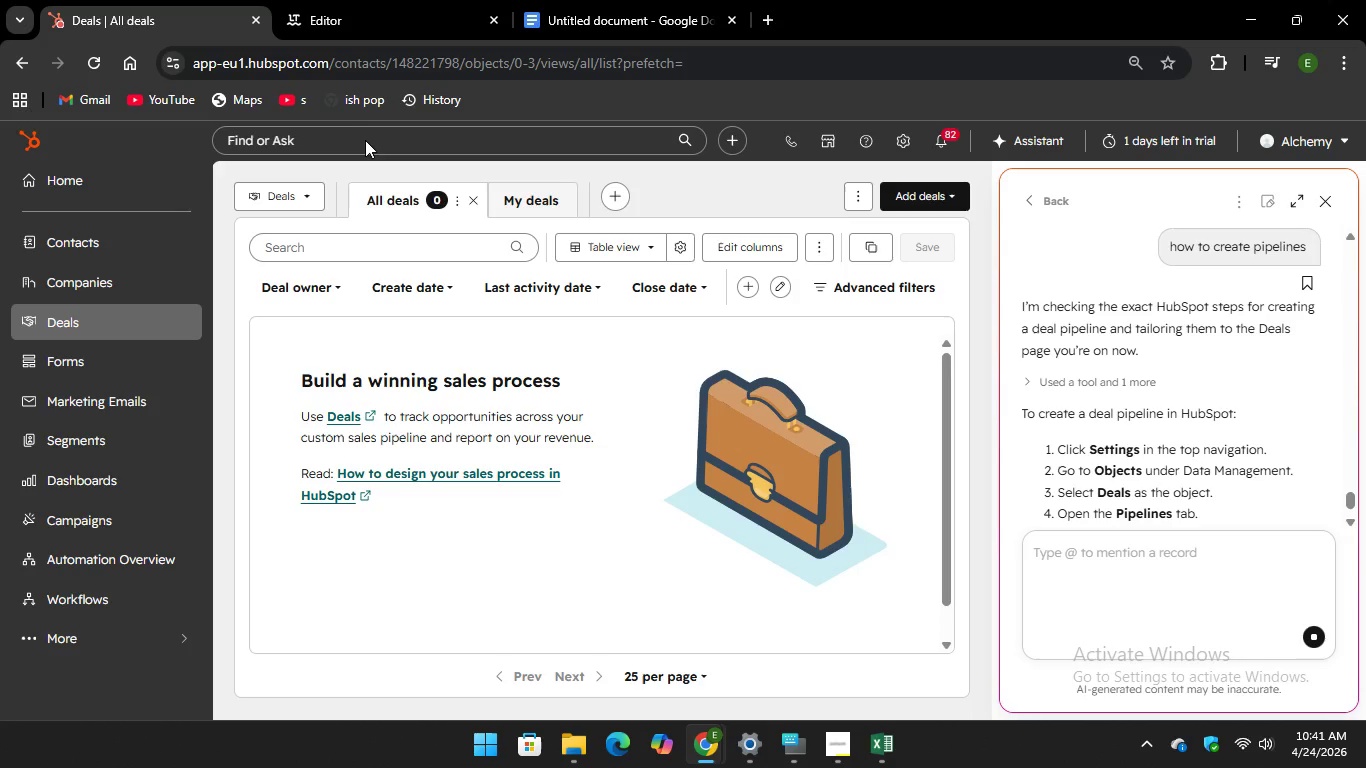 
left_click([365, 141])
 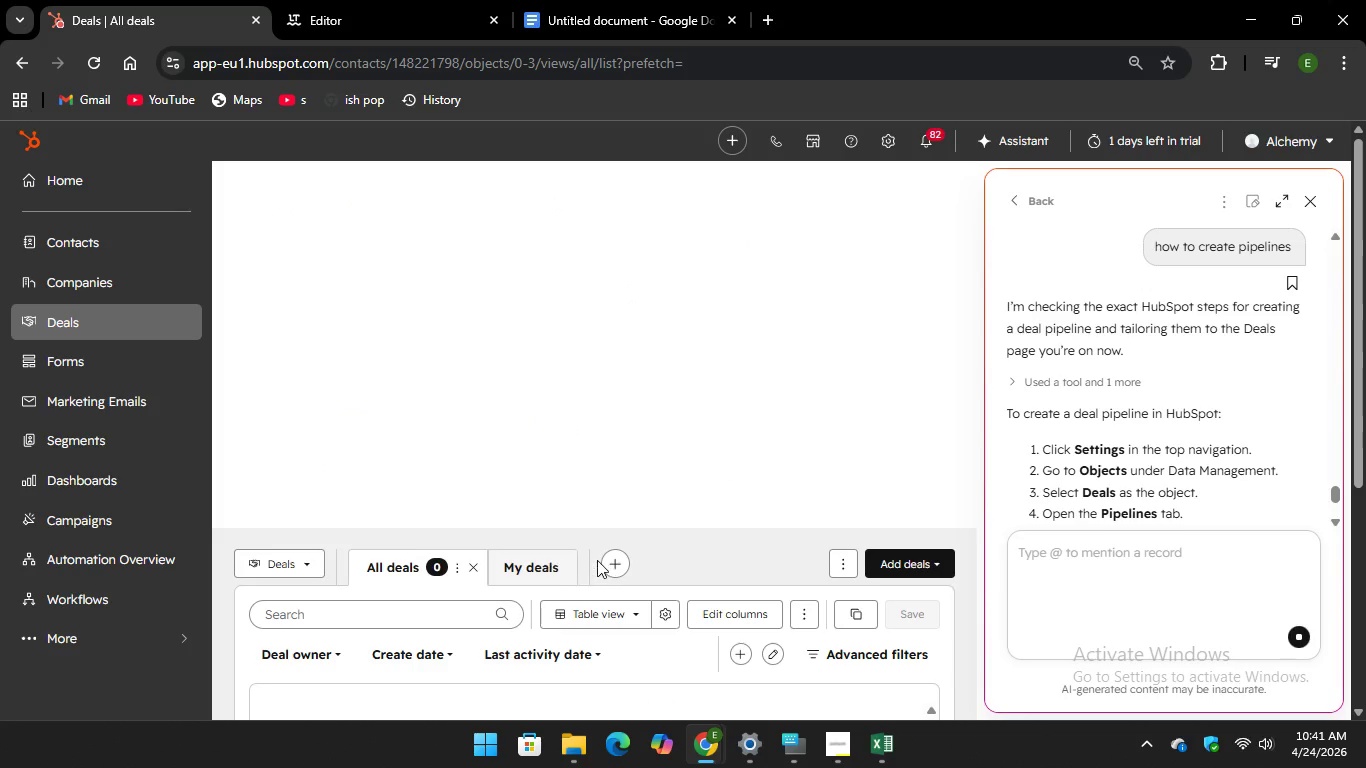 
wait(5.16)
 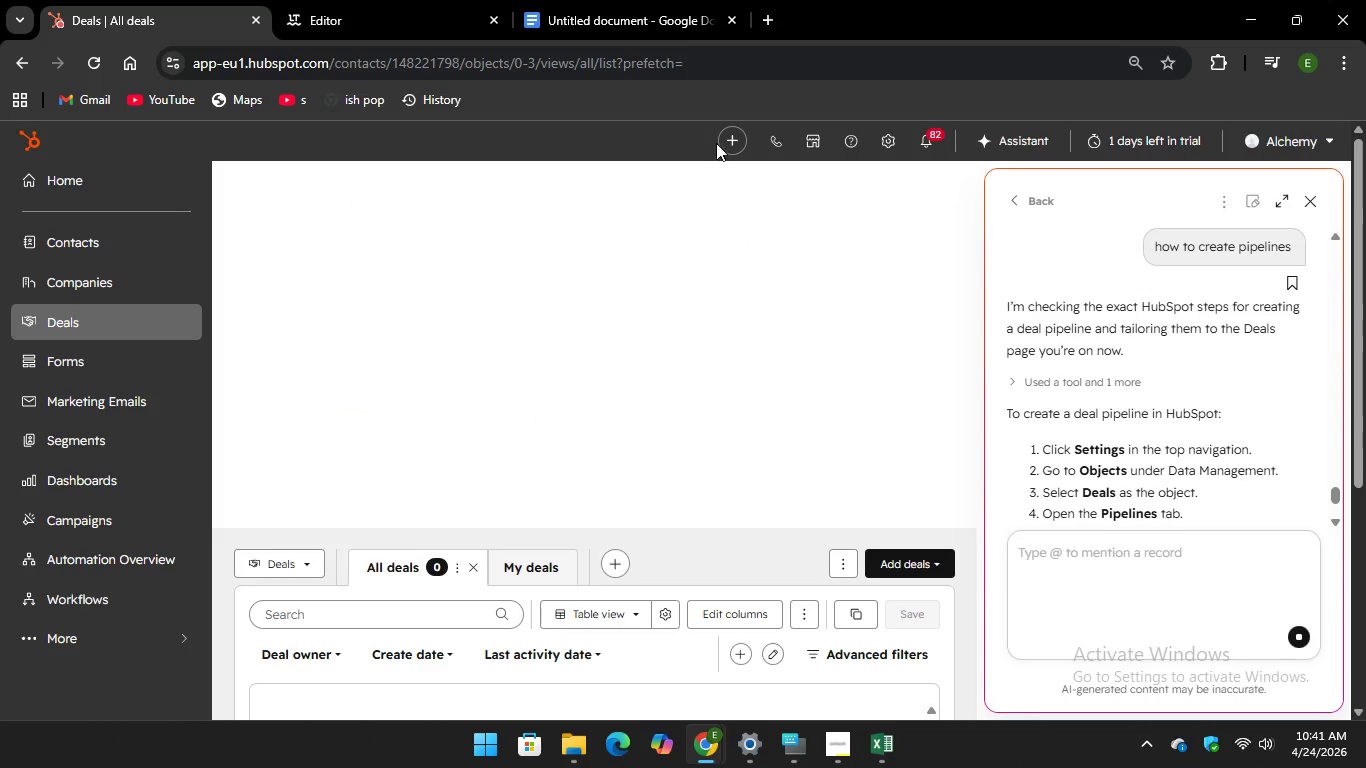 
left_click([470, 160])
 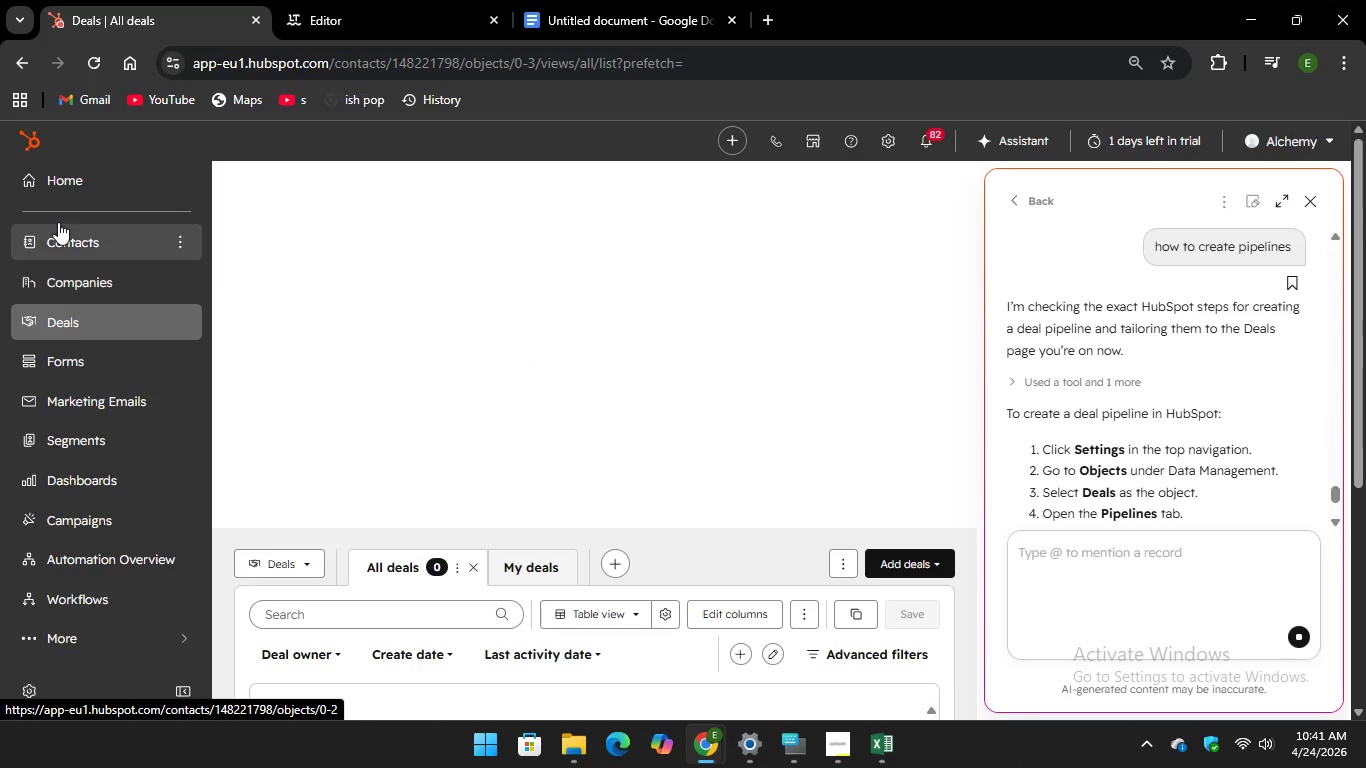 
left_click([66, 162])
 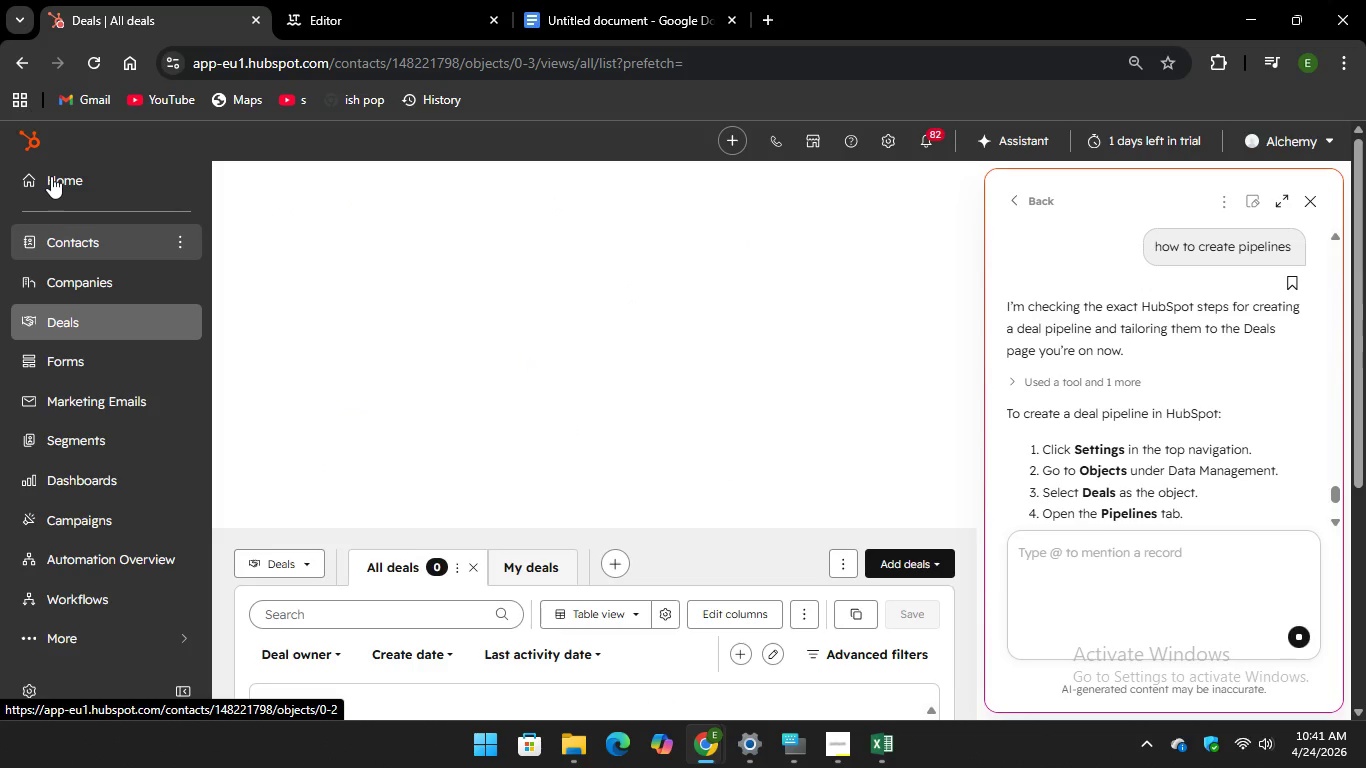 
left_click([51, 176])
 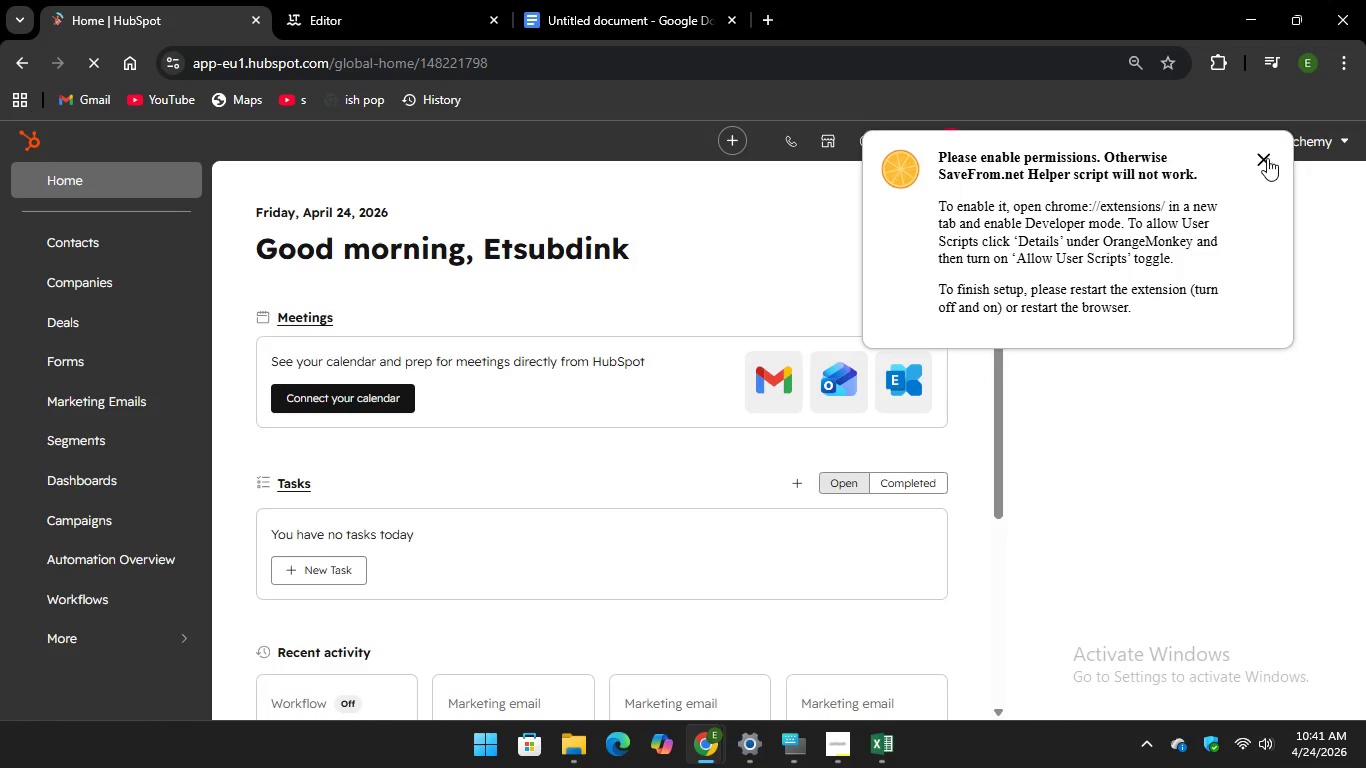 
wait(7.24)
 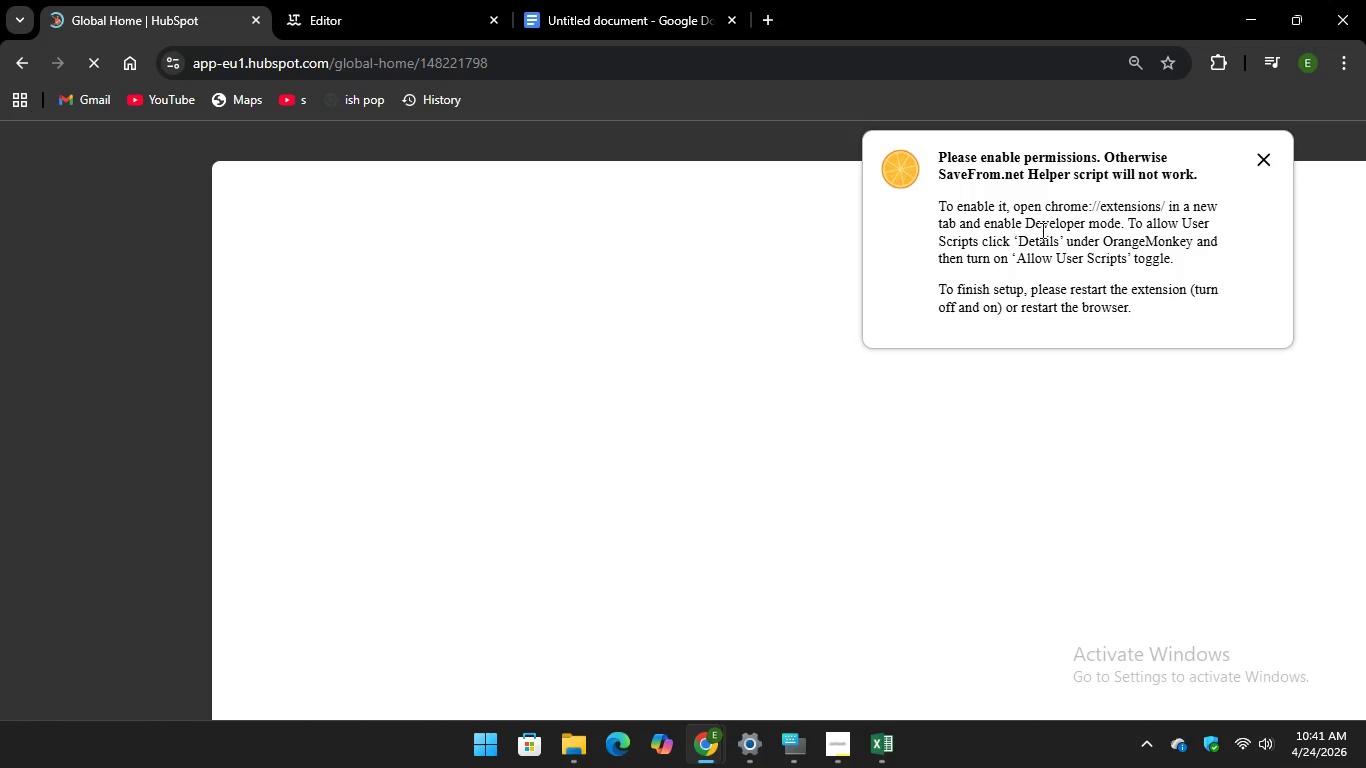 
left_click([570, 149])
 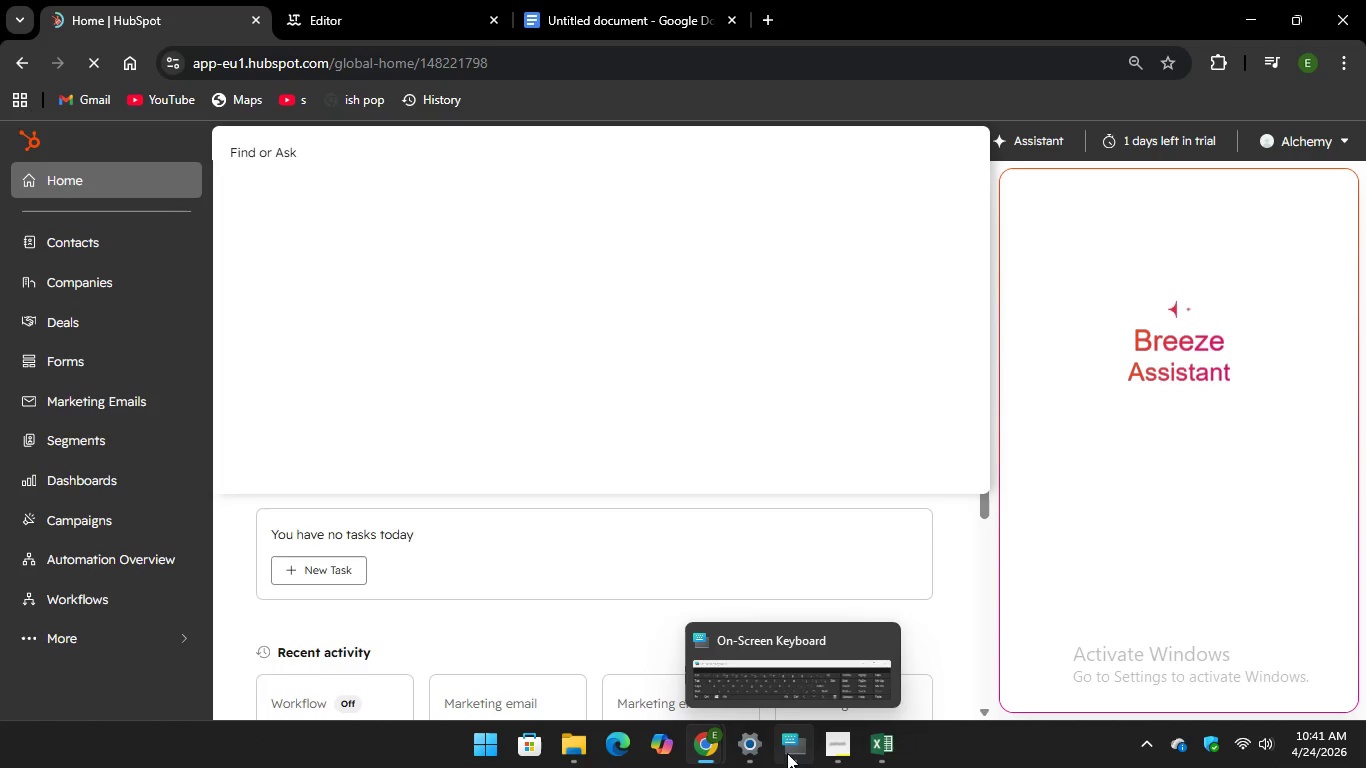 
wait(8.36)
 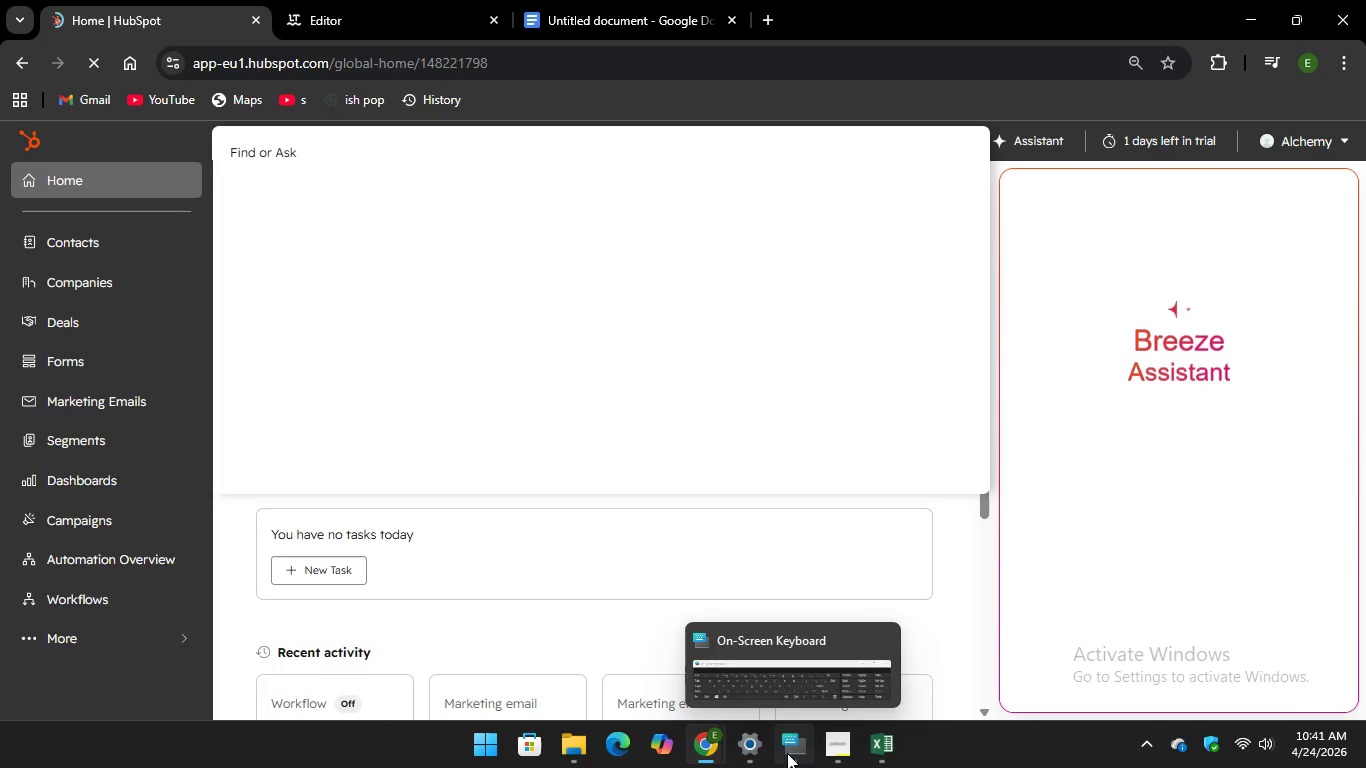 
key(CapsLock)
 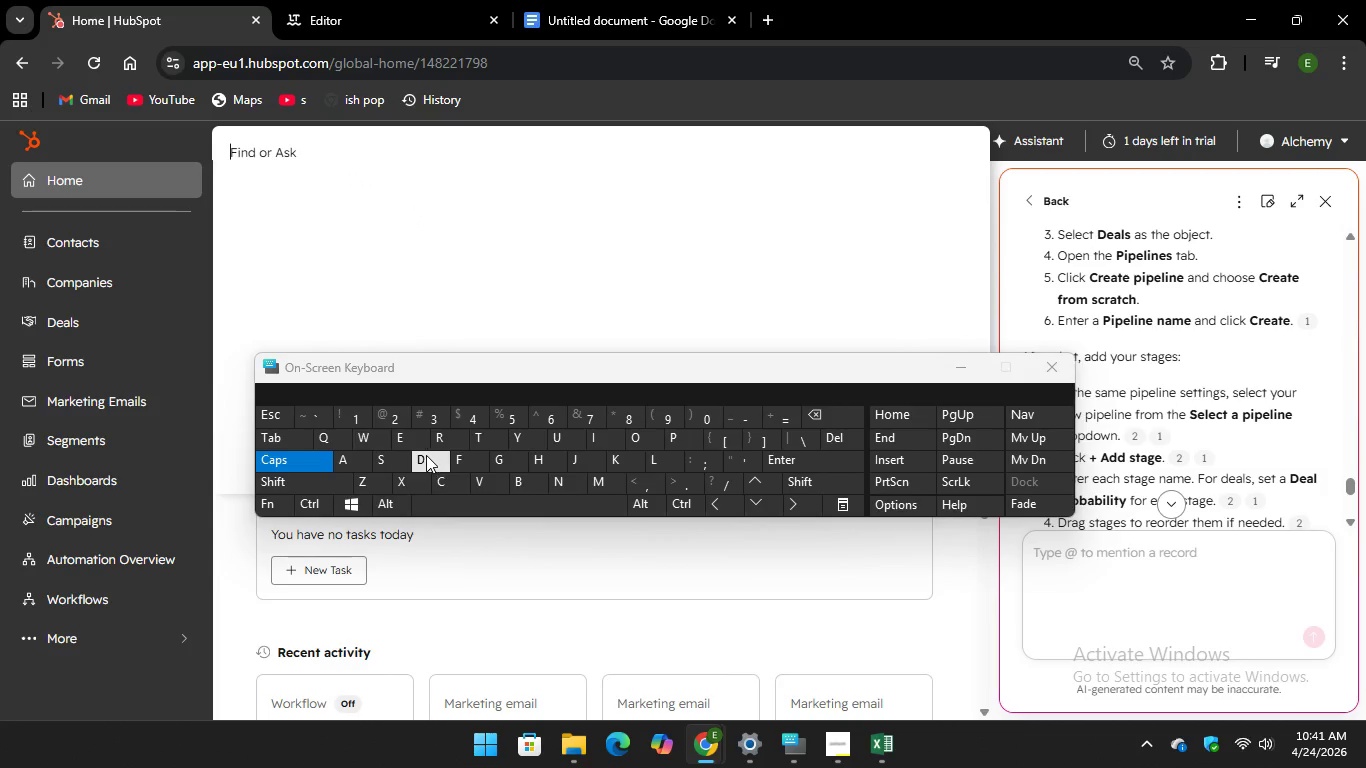 
key(D)
 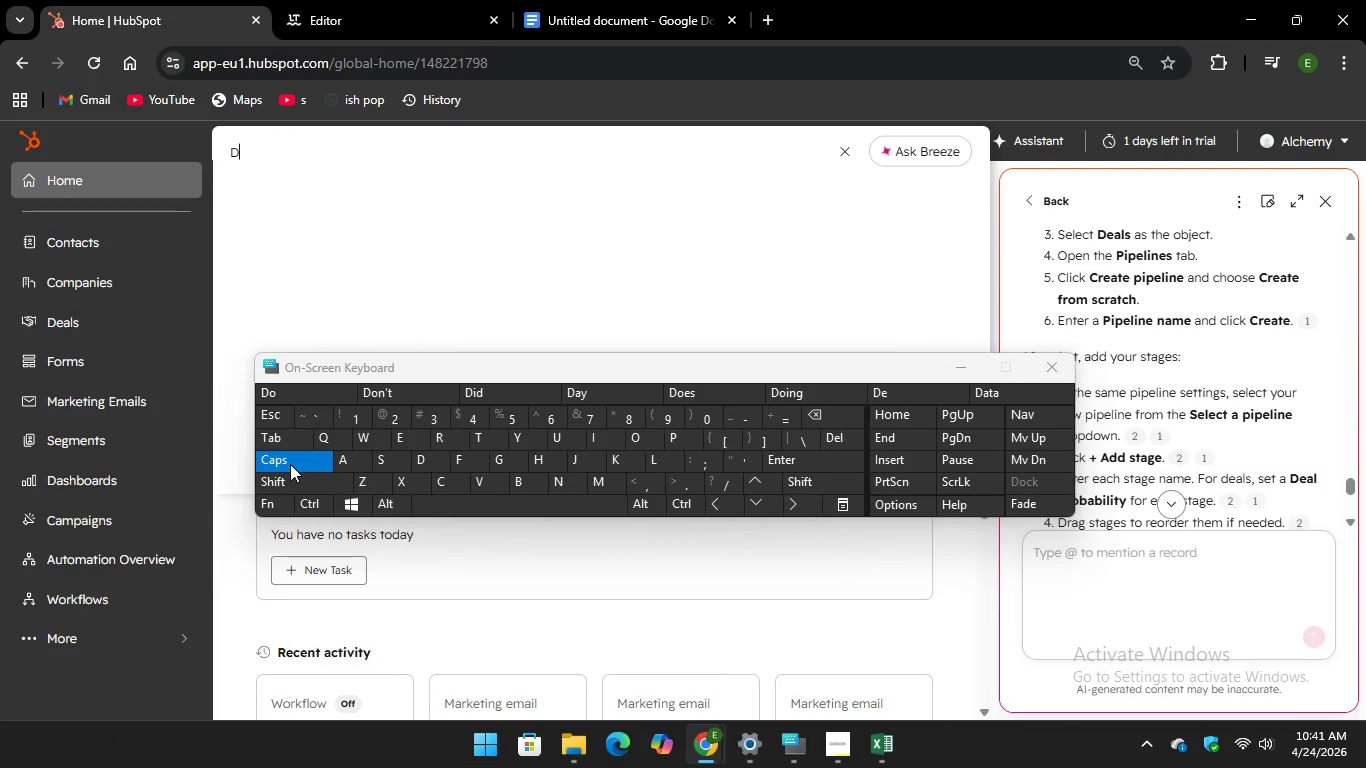 
key(CapsLock)
 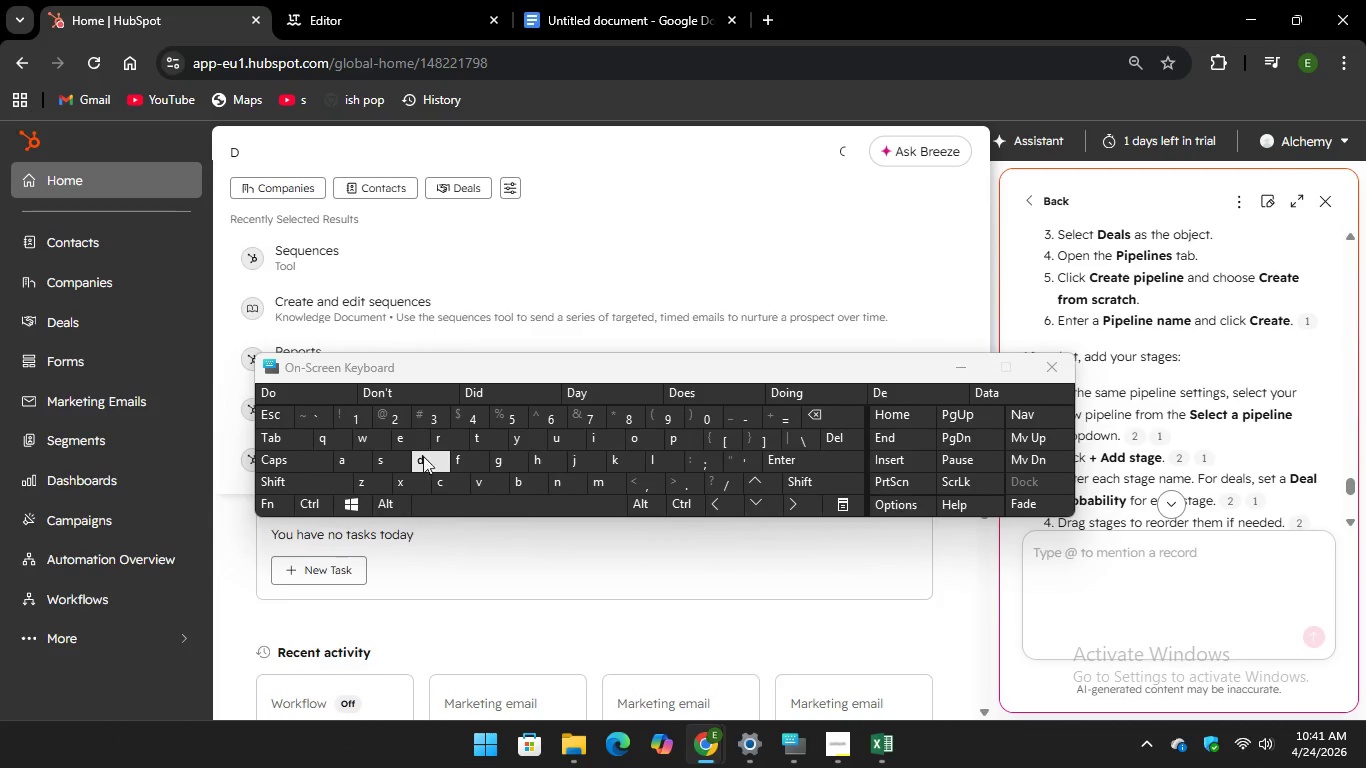 
key(E)
 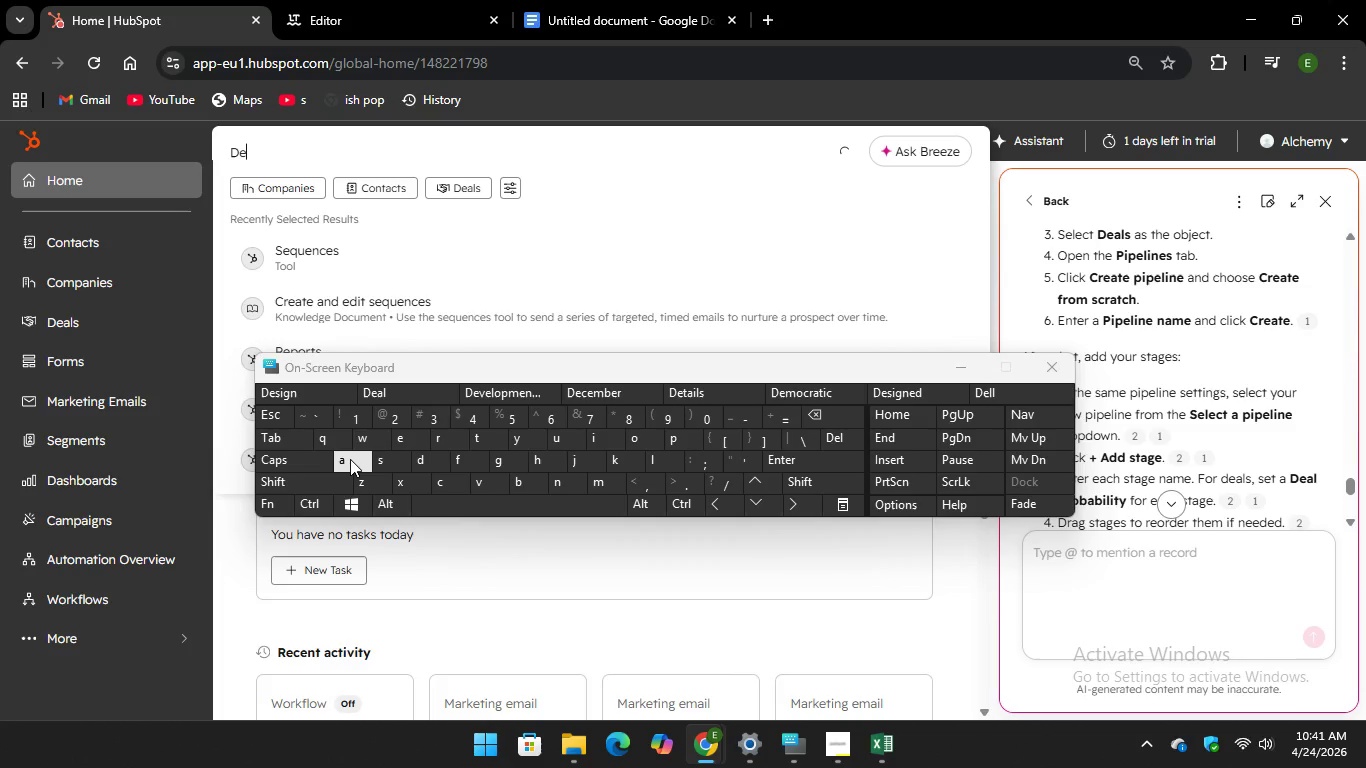 
key(A)
 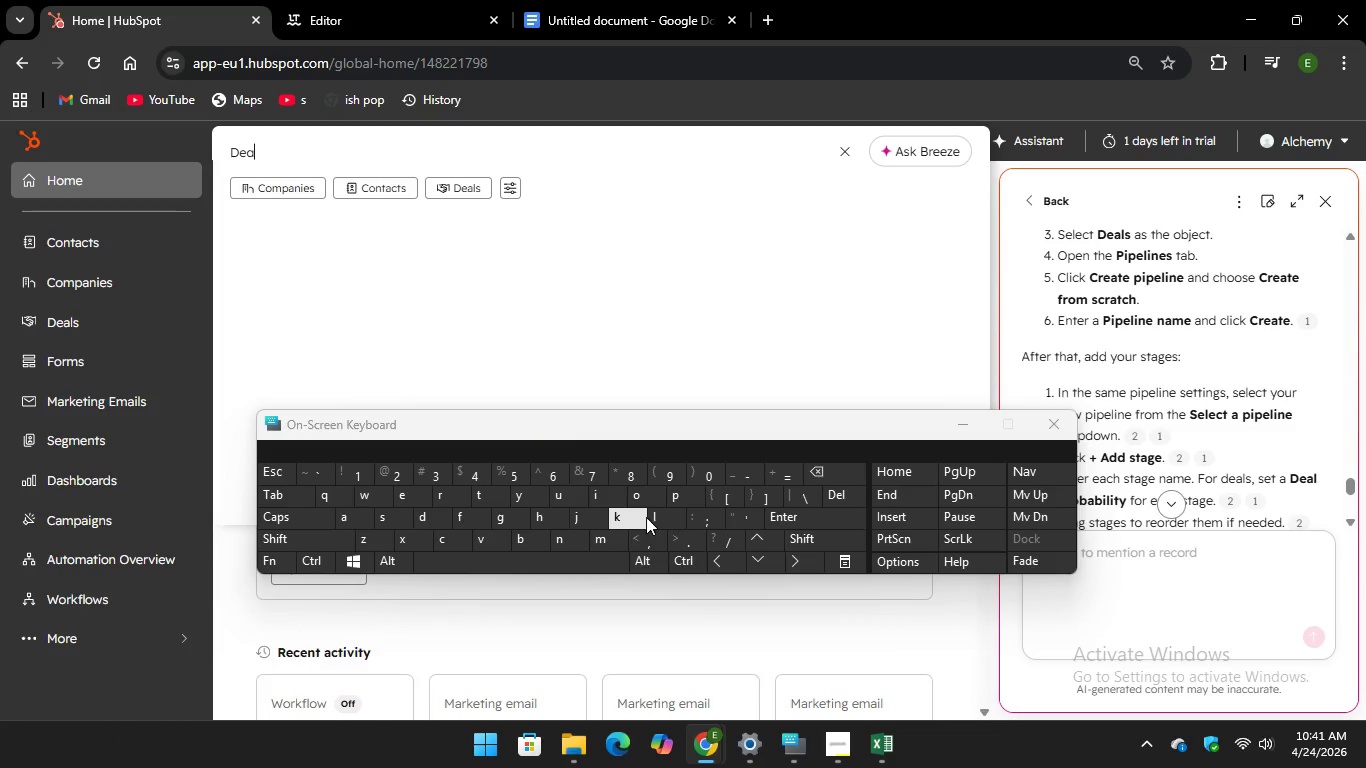 
wait(6.72)
 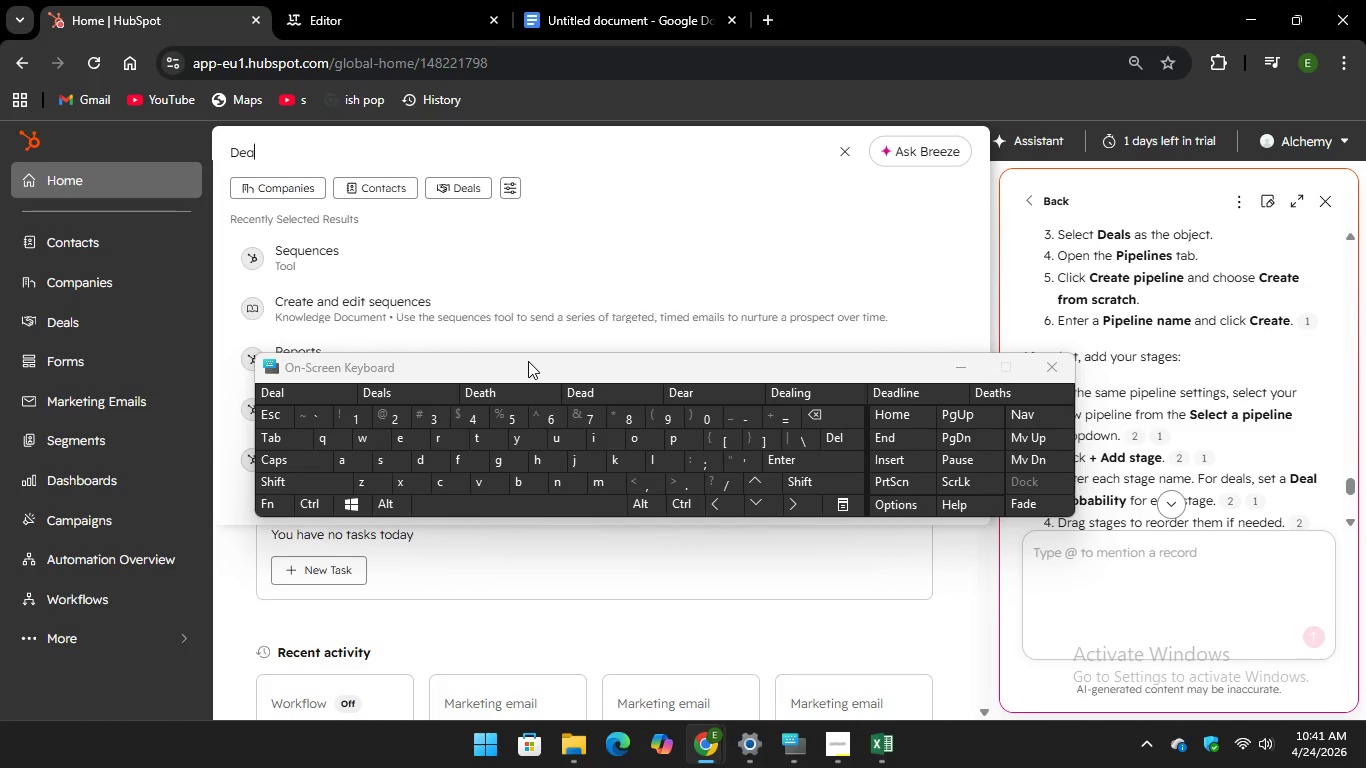 
key(L)
 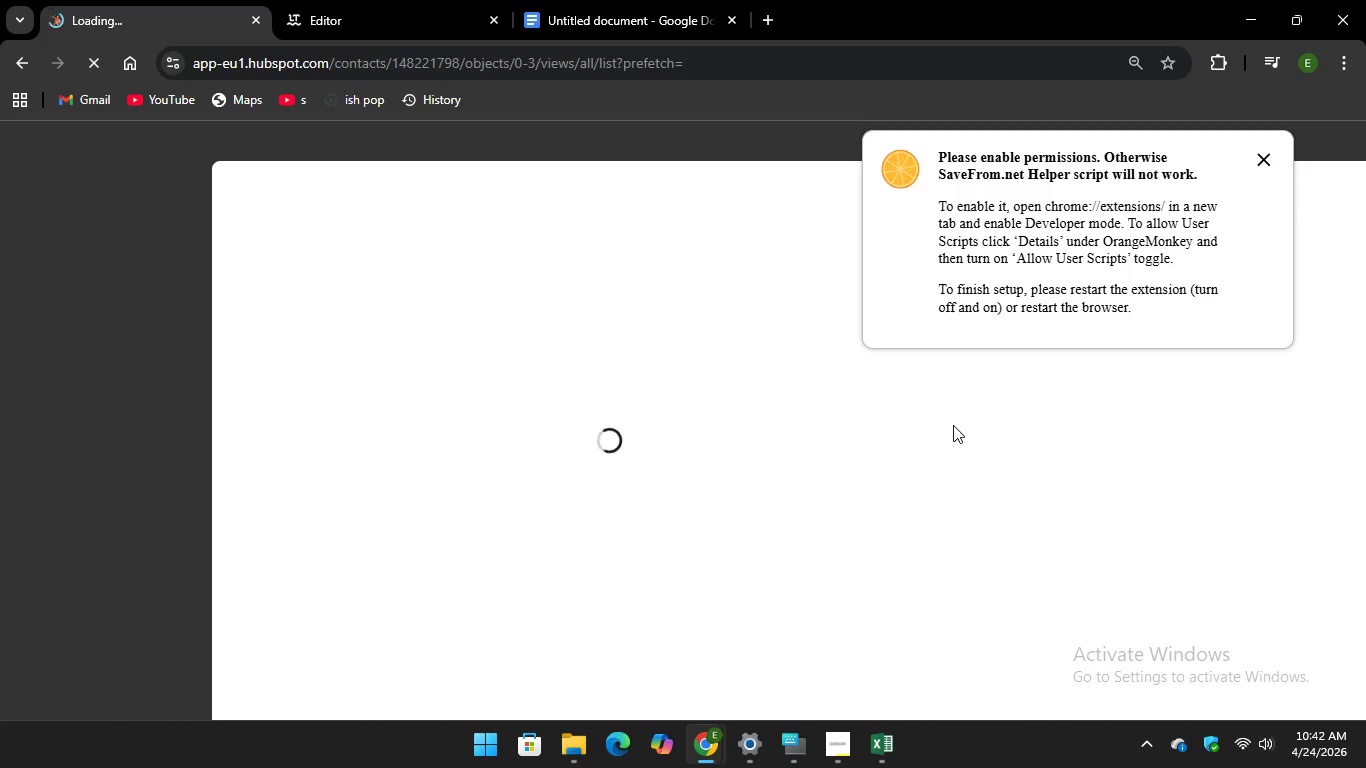 
wait(12.97)
 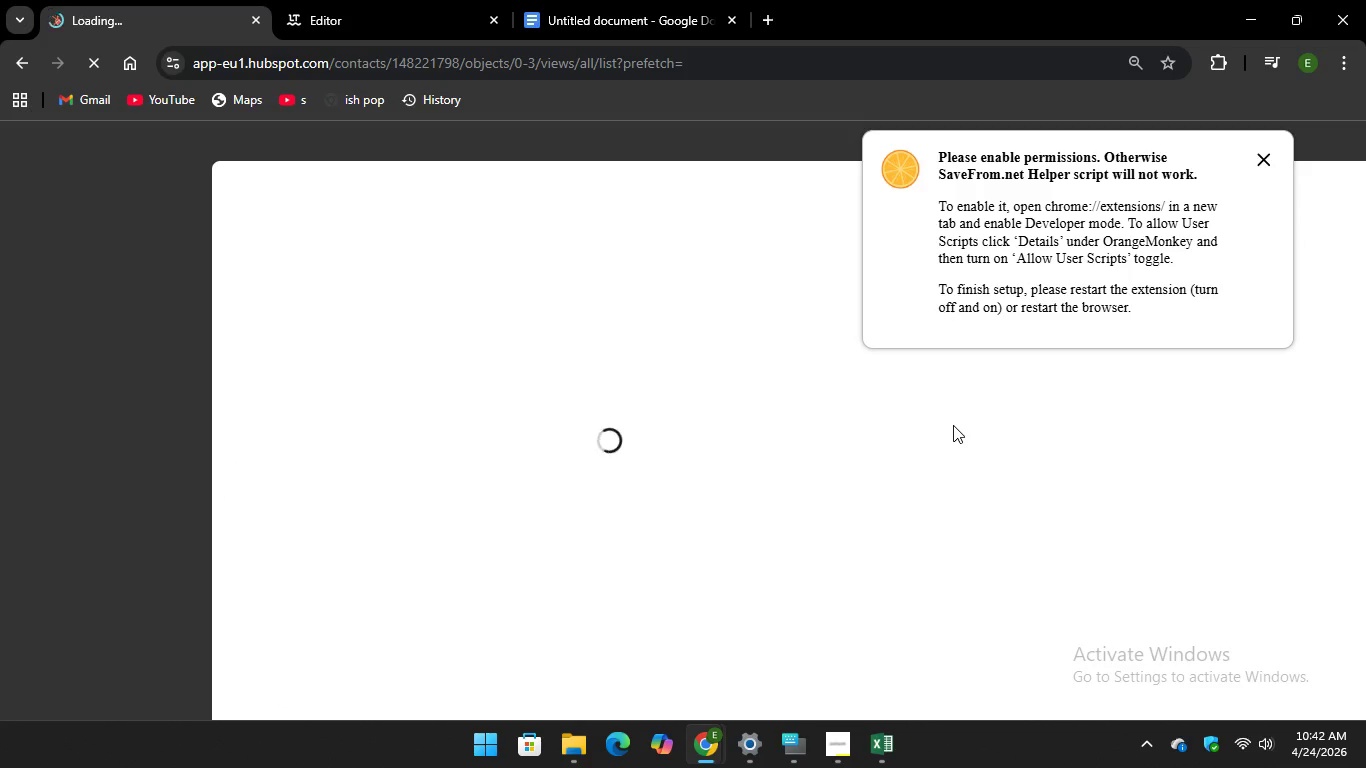 
left_click([1267, 155])
 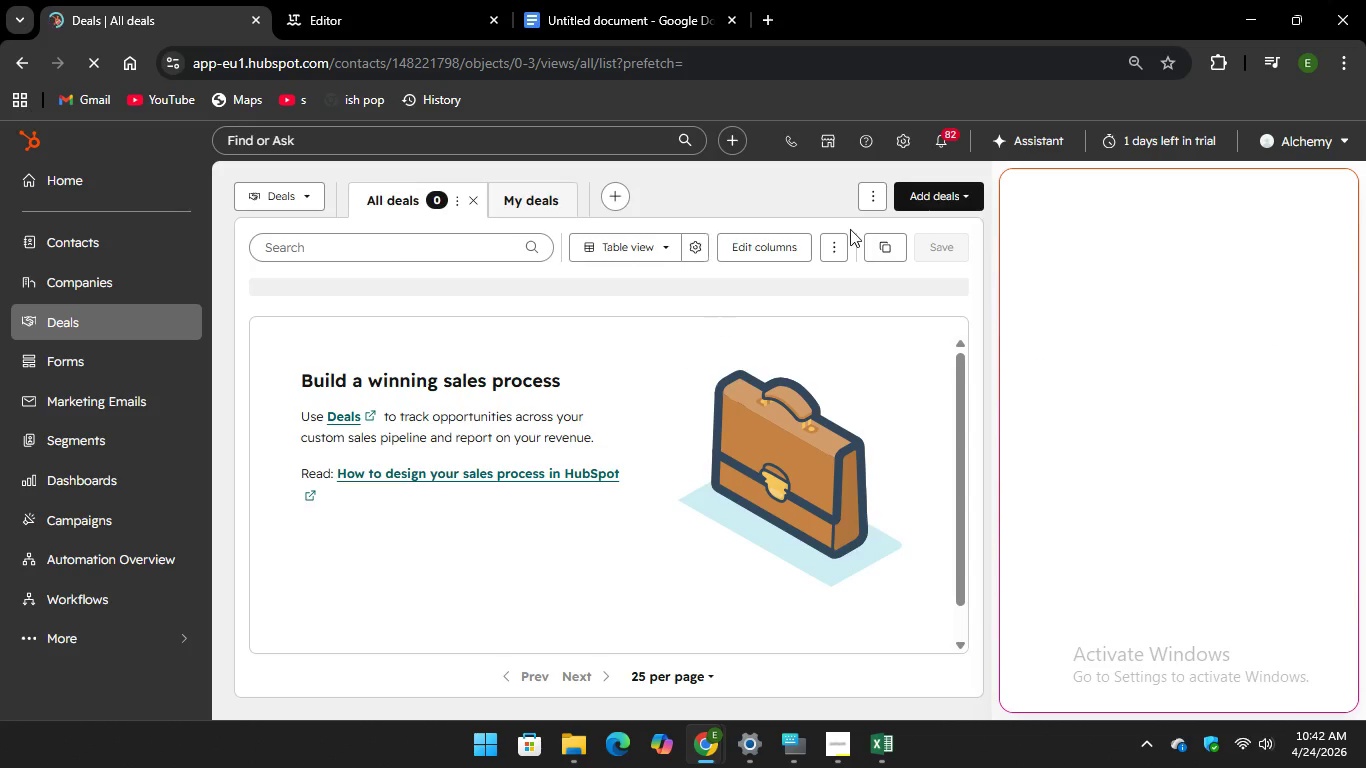 
wait(8.85)
 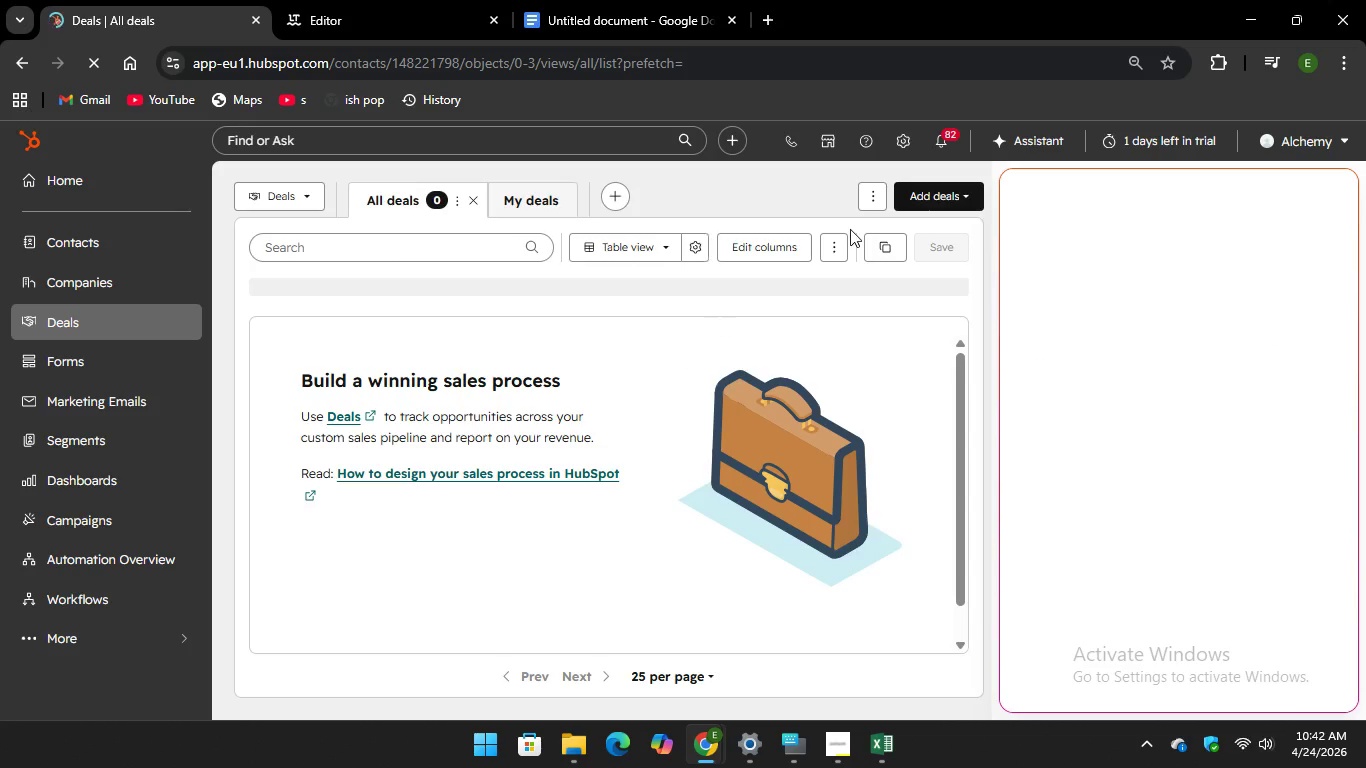 
mouse_move([944, 220])
 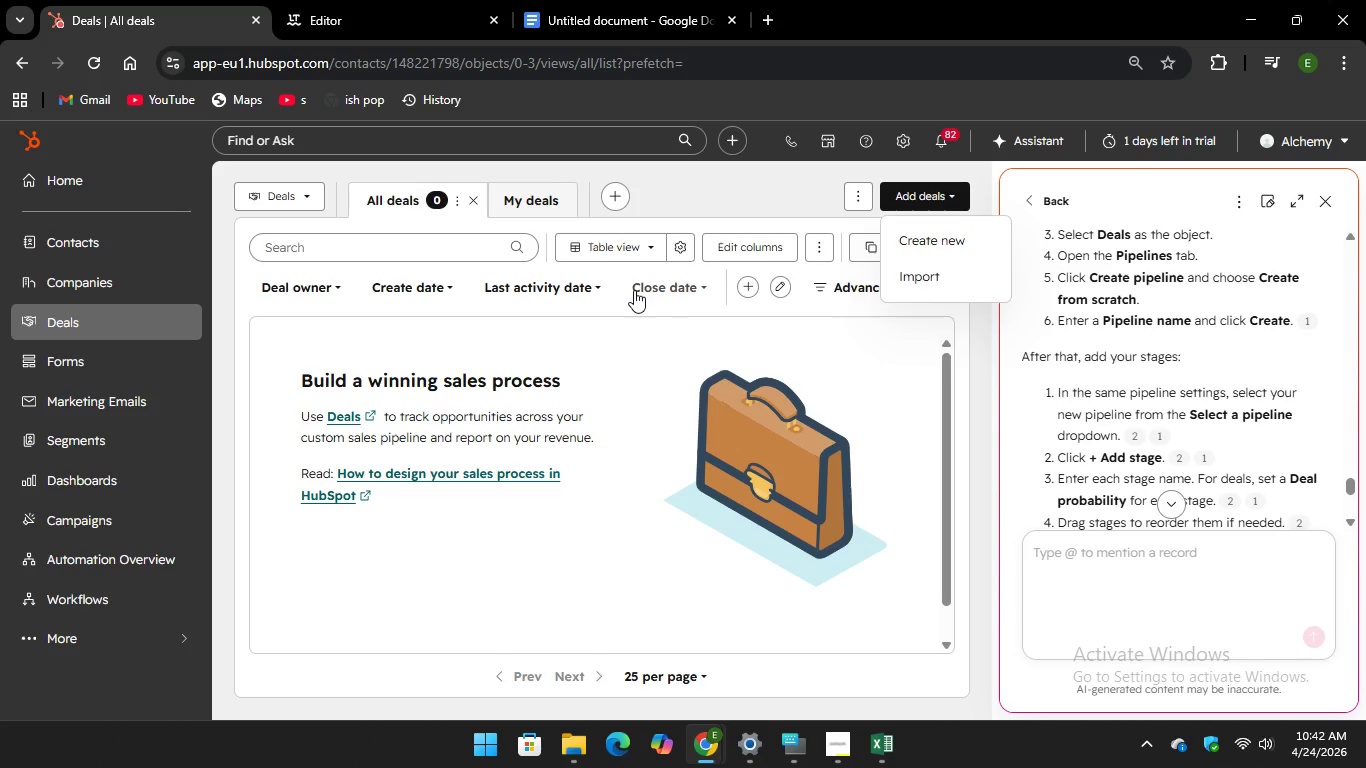 
wait(12.6)
 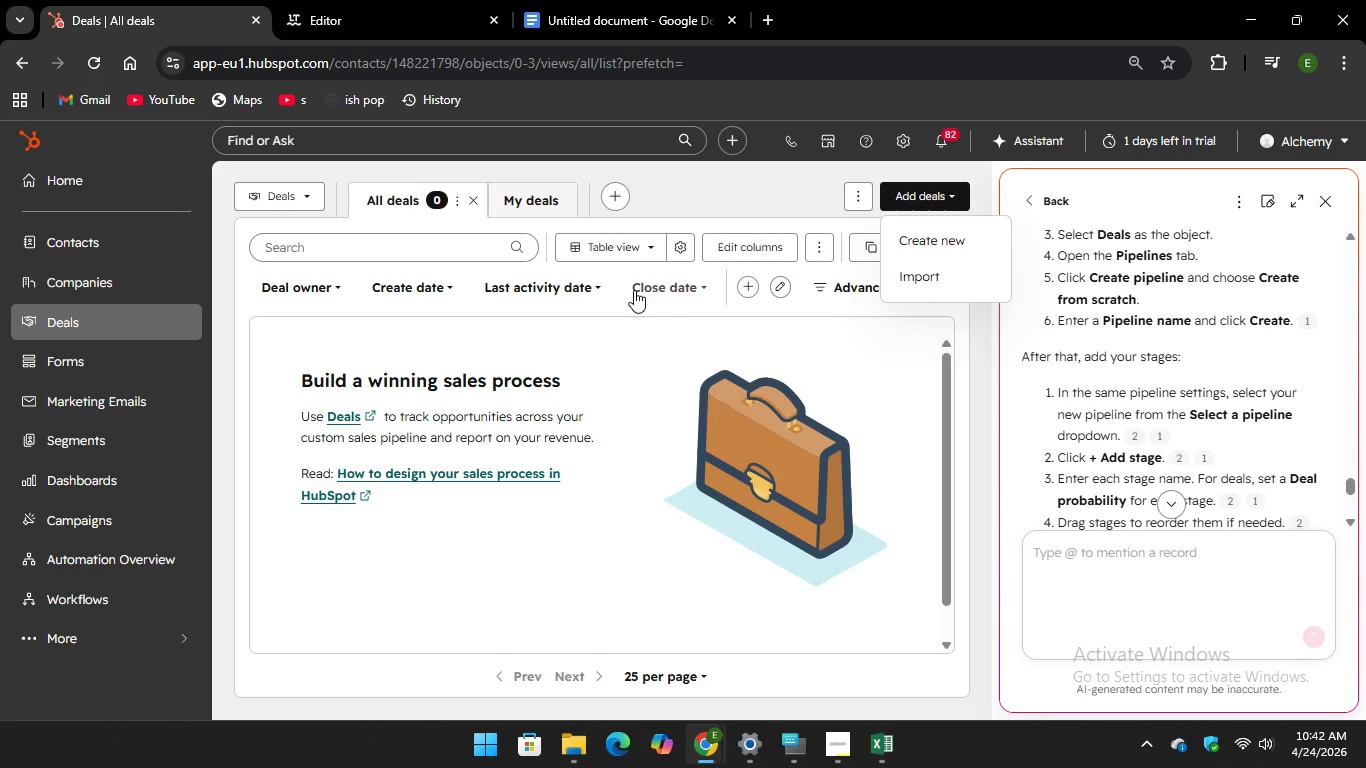 
left_click([797, 741])
 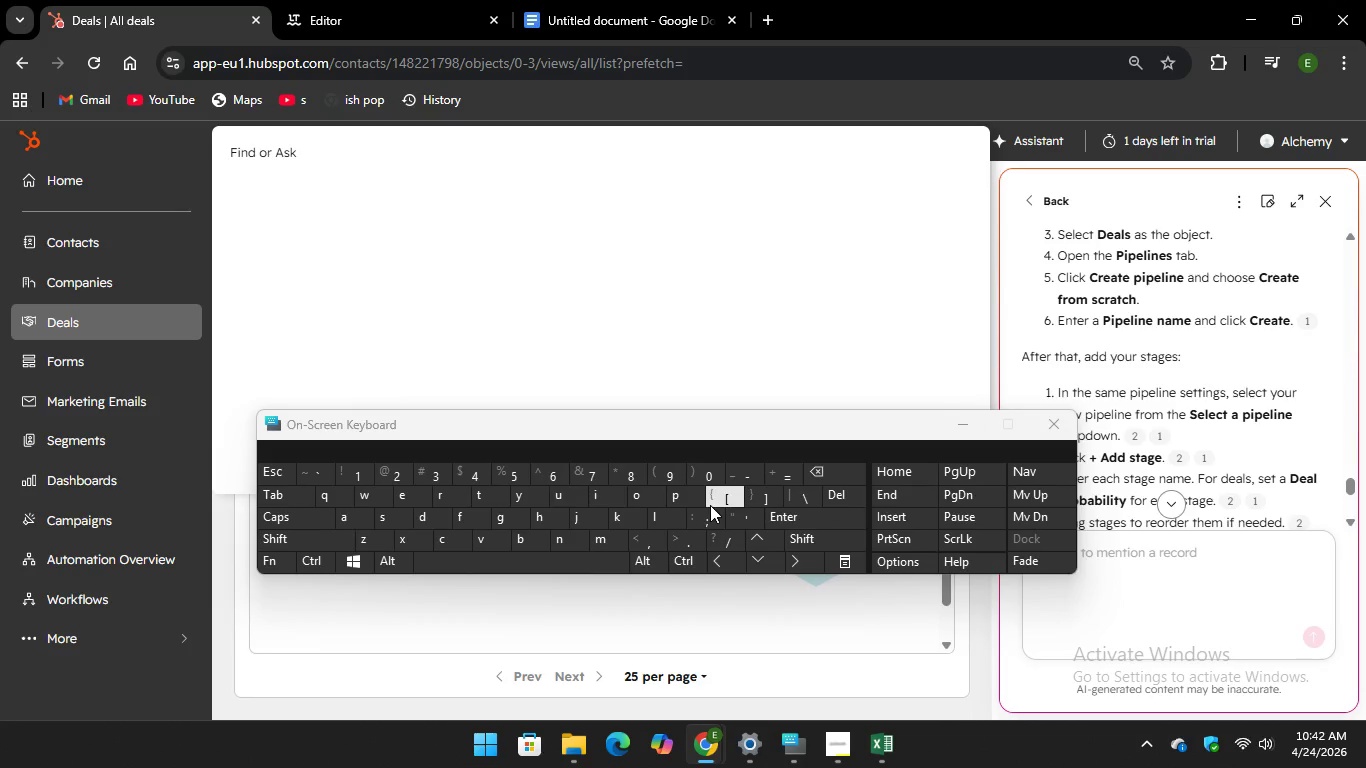 
type(PI)
 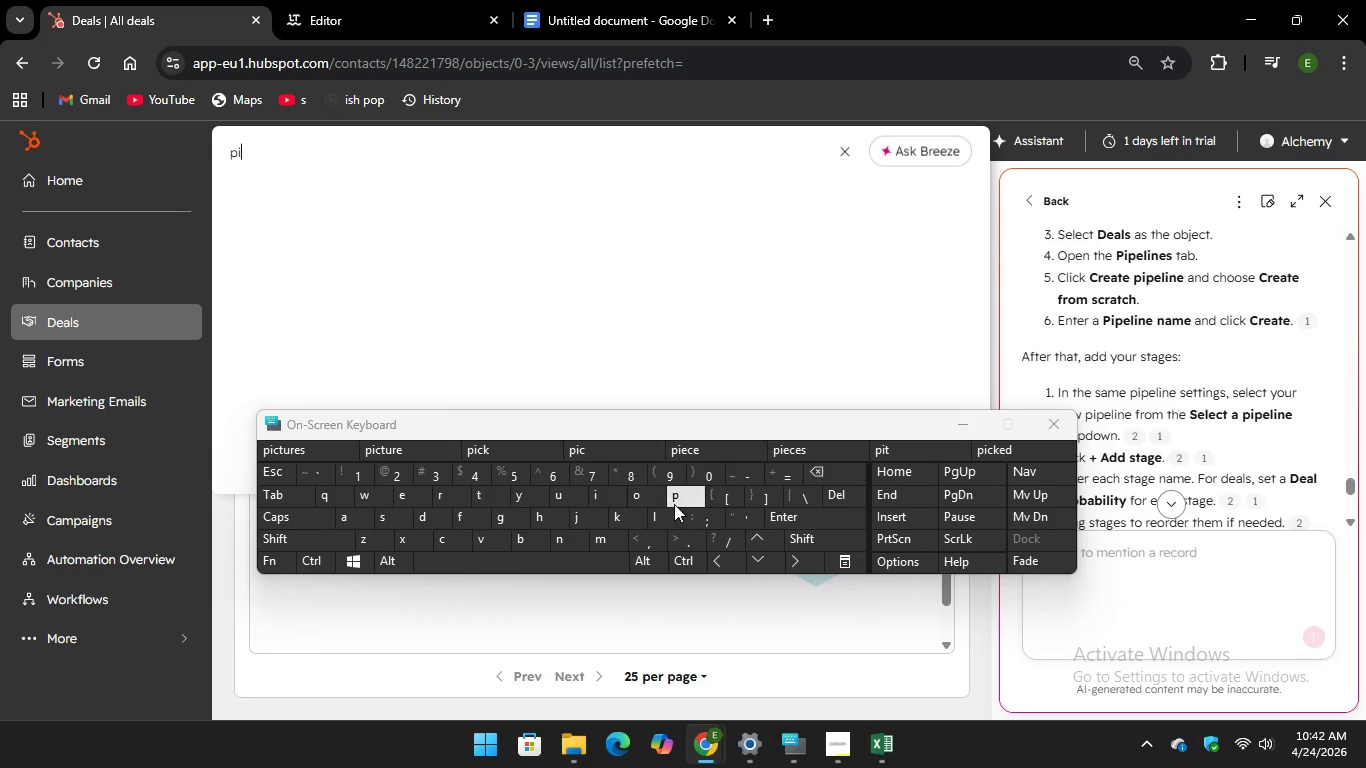 
type(PELIN)
 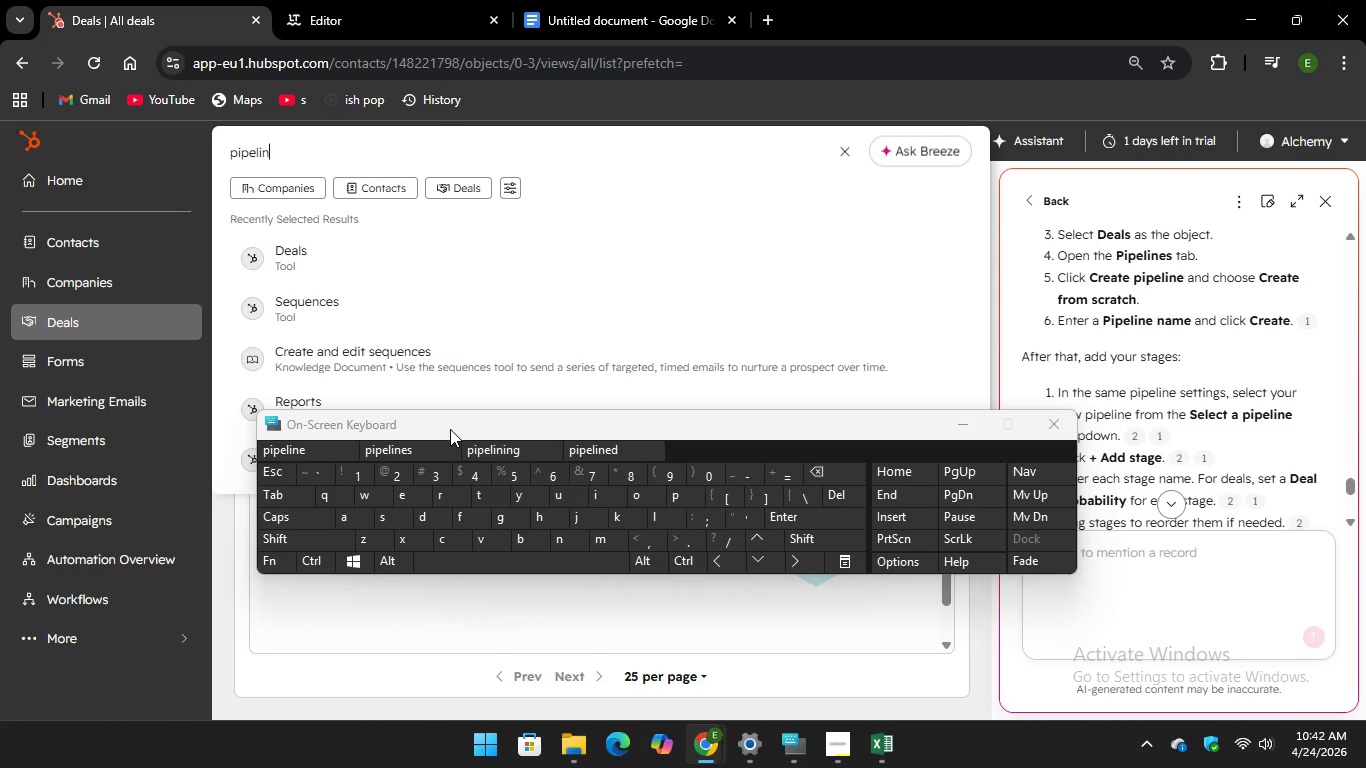 
key(R)
 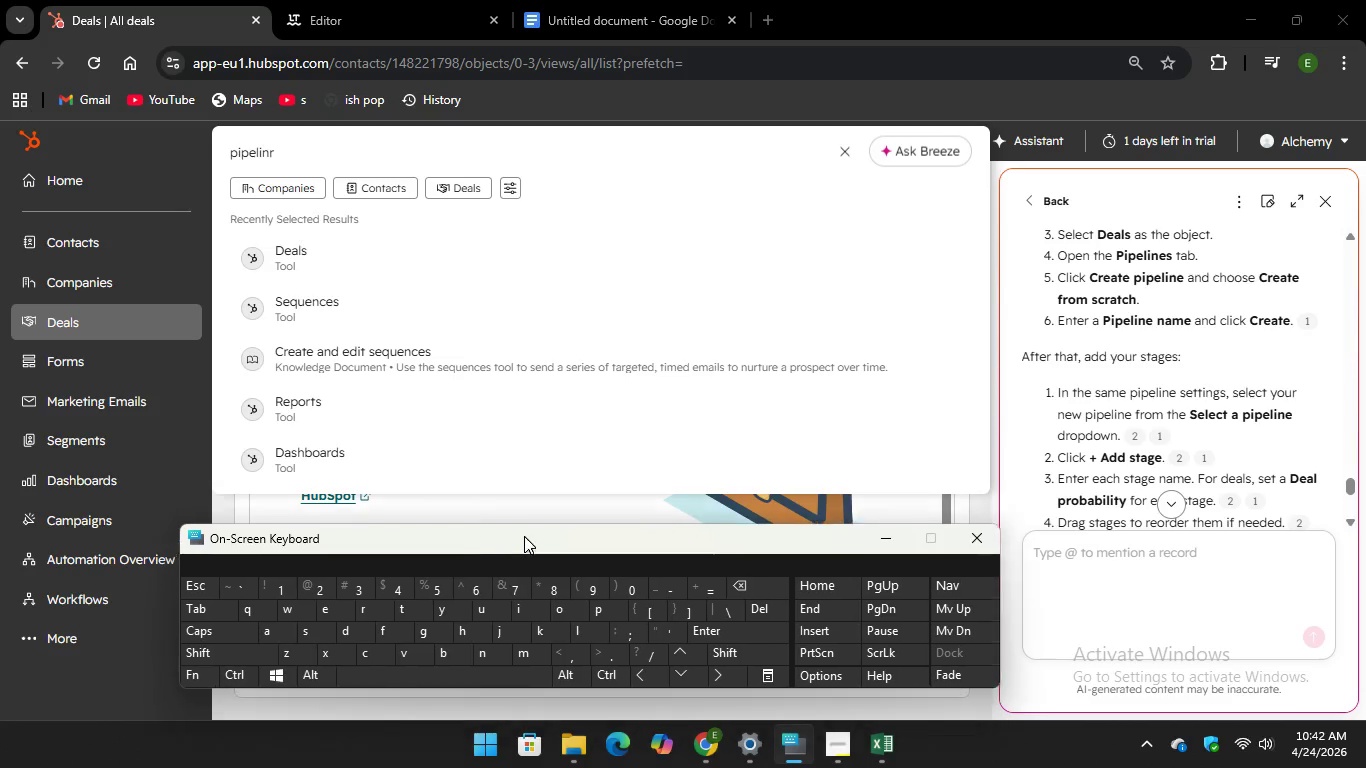 
left_click([365, 261])
 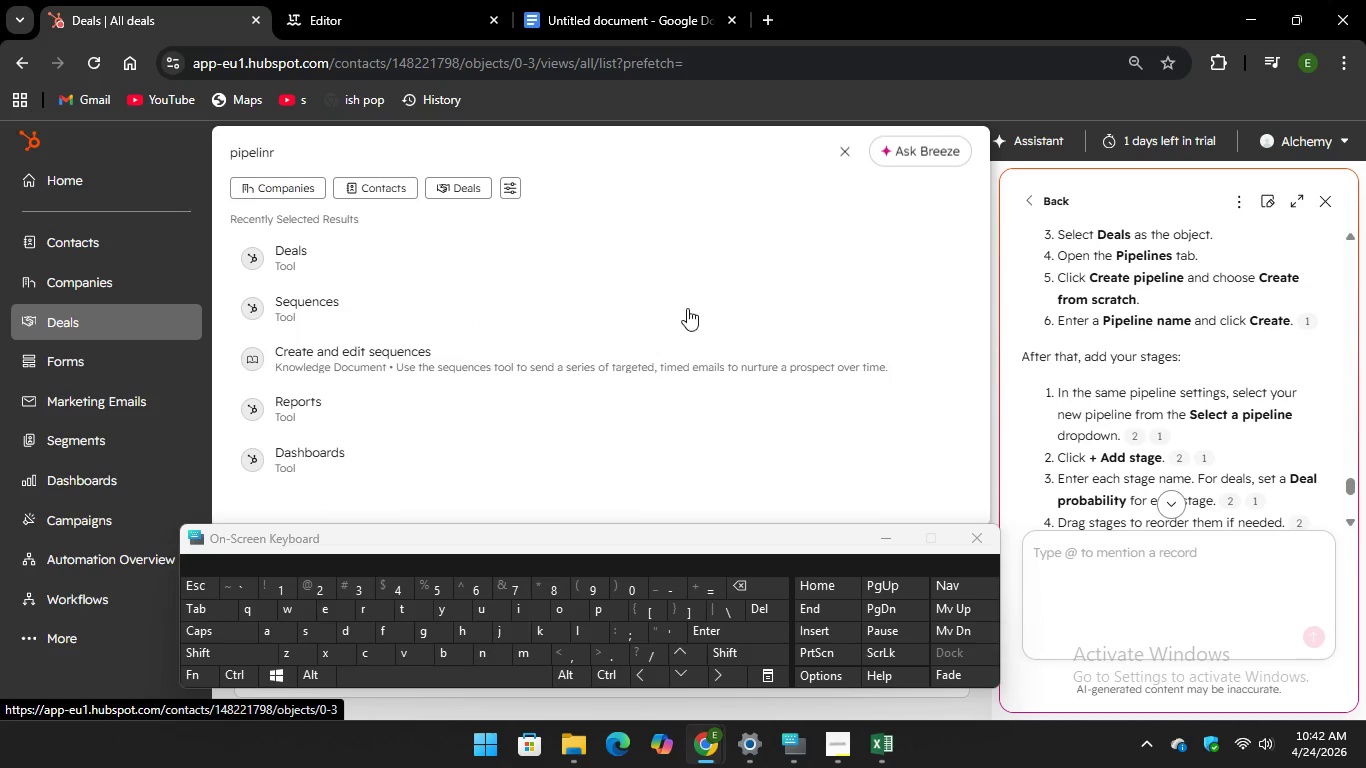 
wait(8.3)
 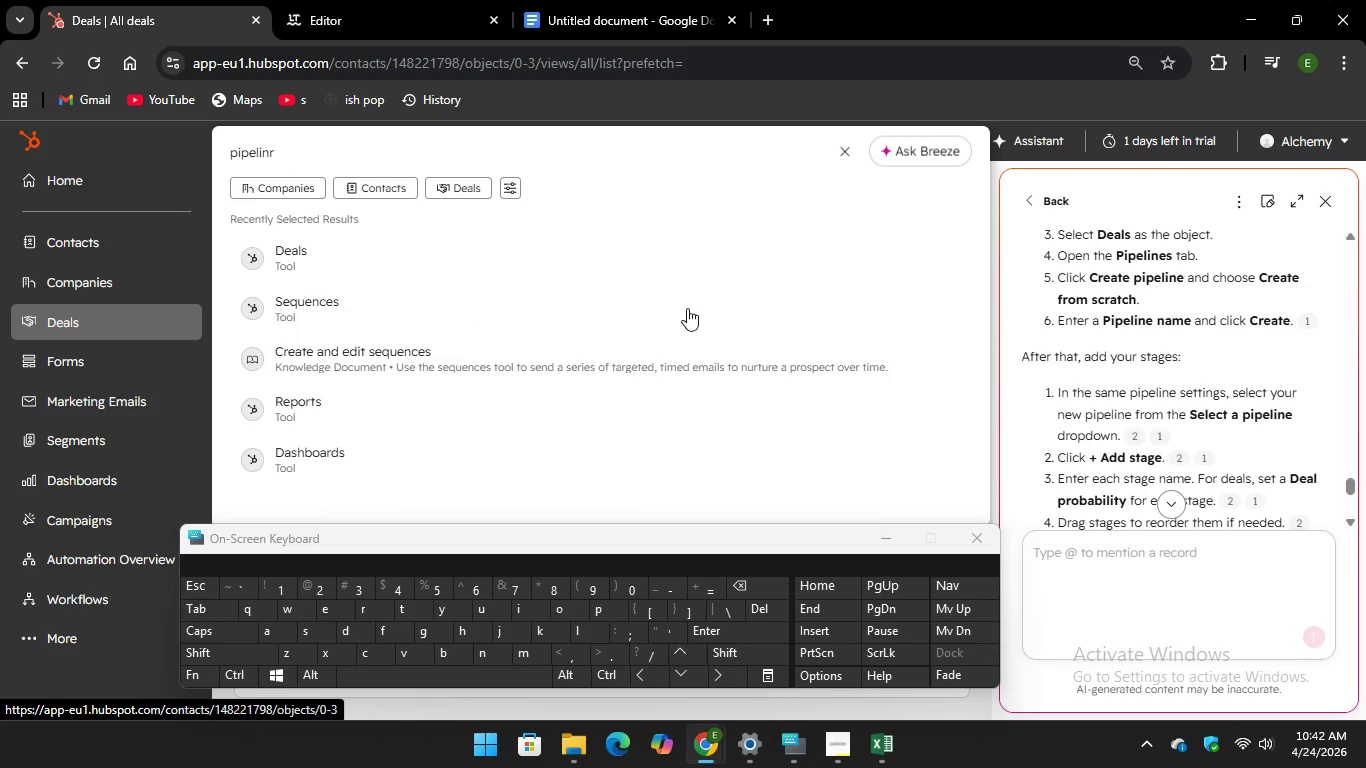 
mouse_move([752, 94])
 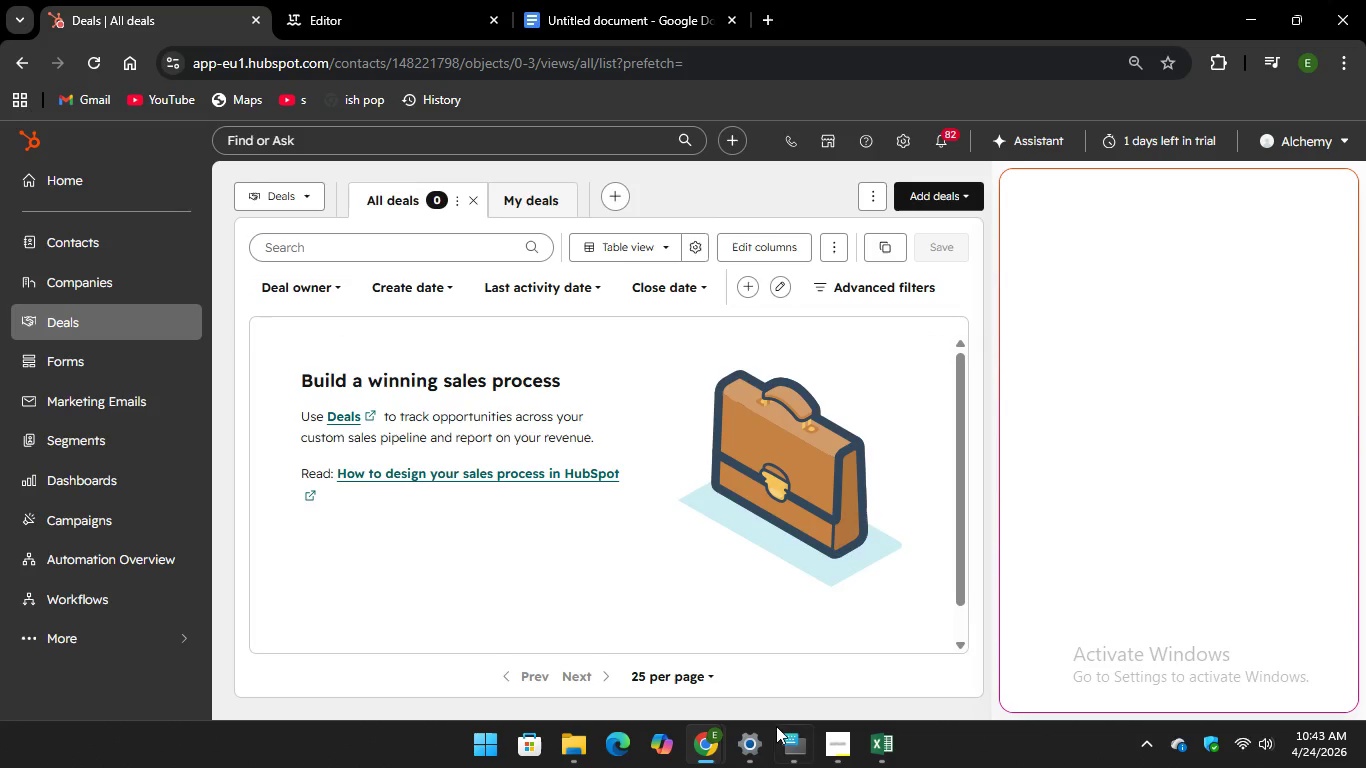 
left_click([828, 743])